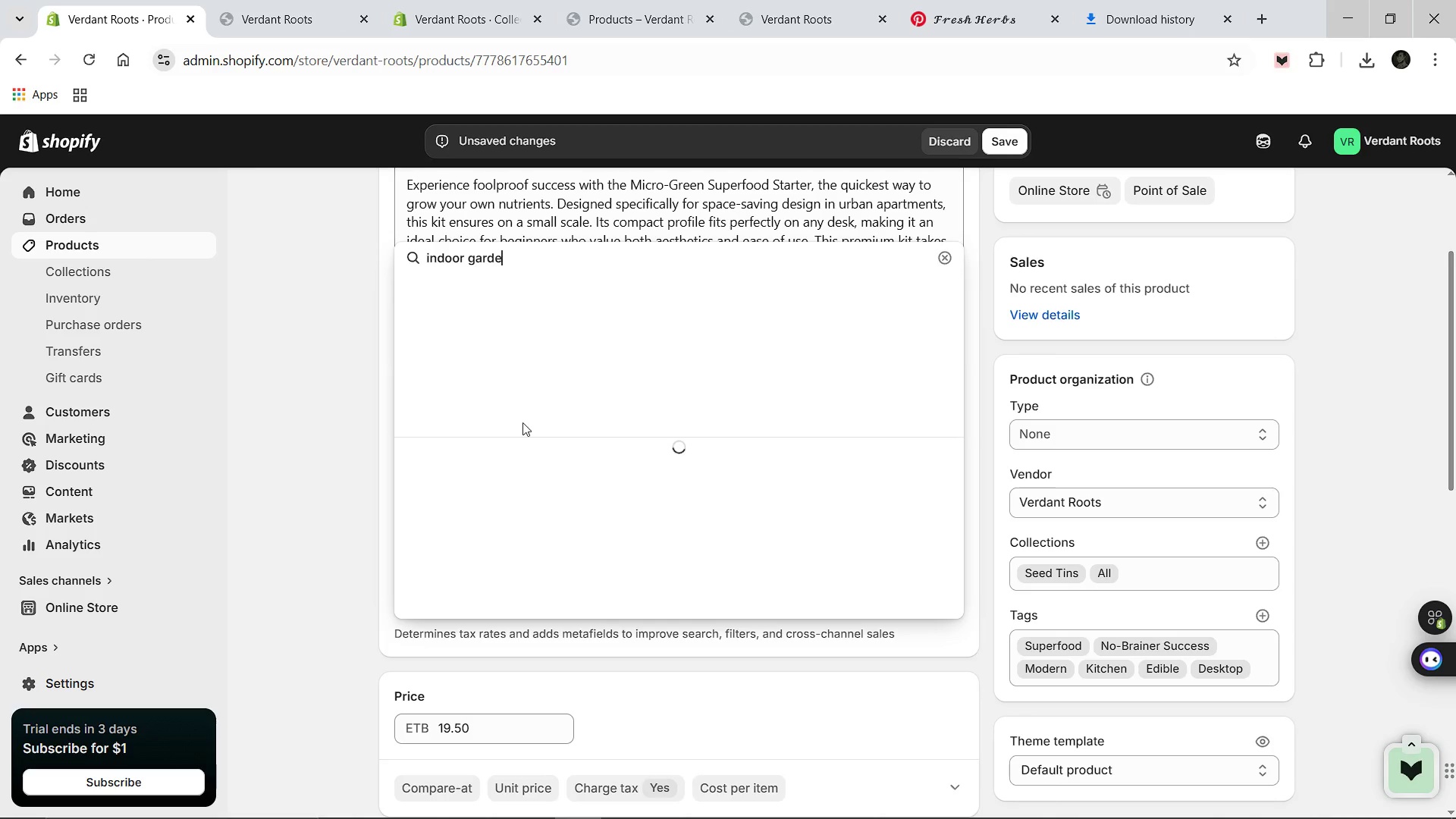 
key(Backspace)
key(Backspace)
type(pla)
 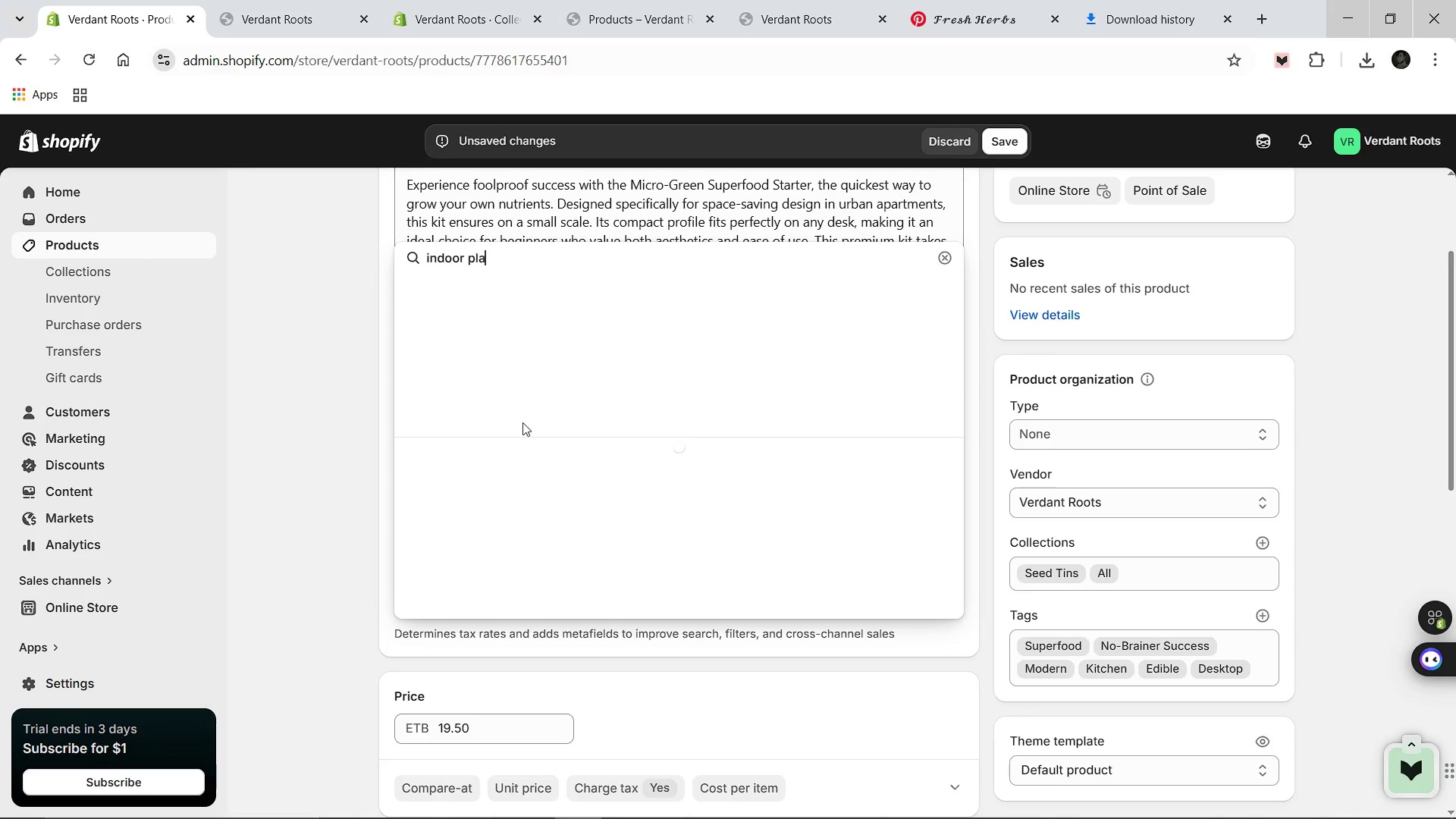 
mouse_move([513, 337])
 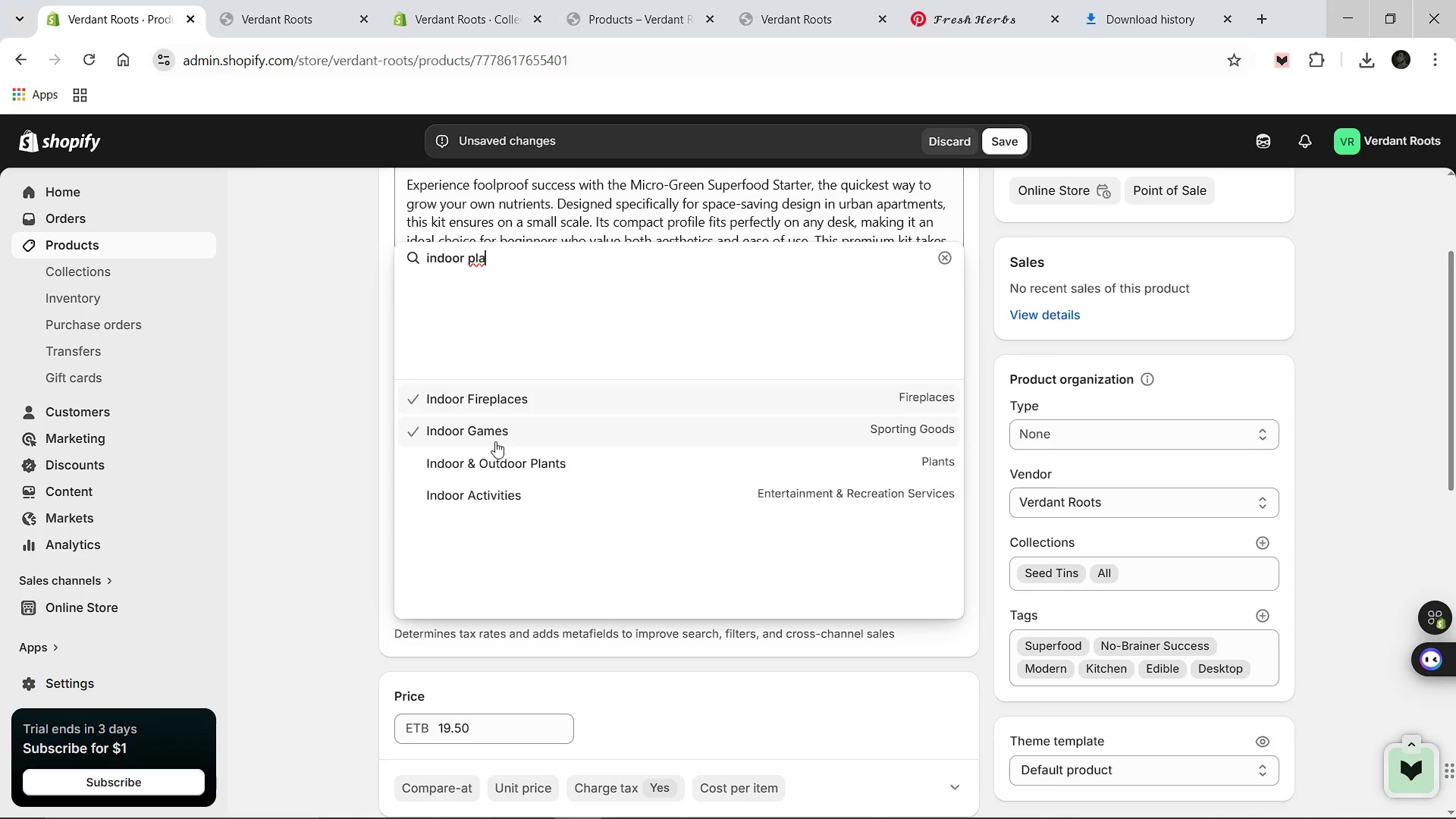 
left_click([495, 459])
 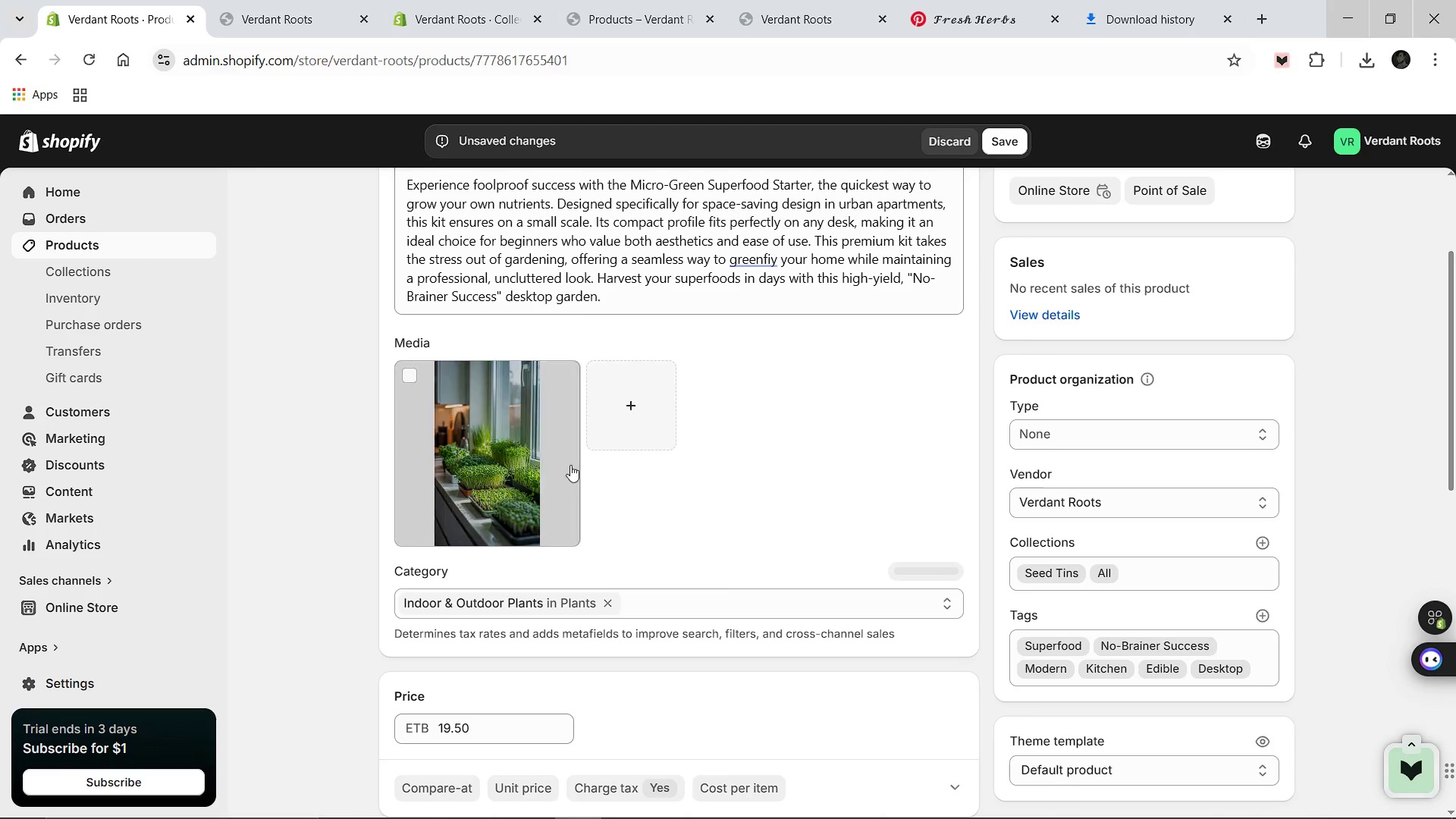 
left_click([529, 466])
 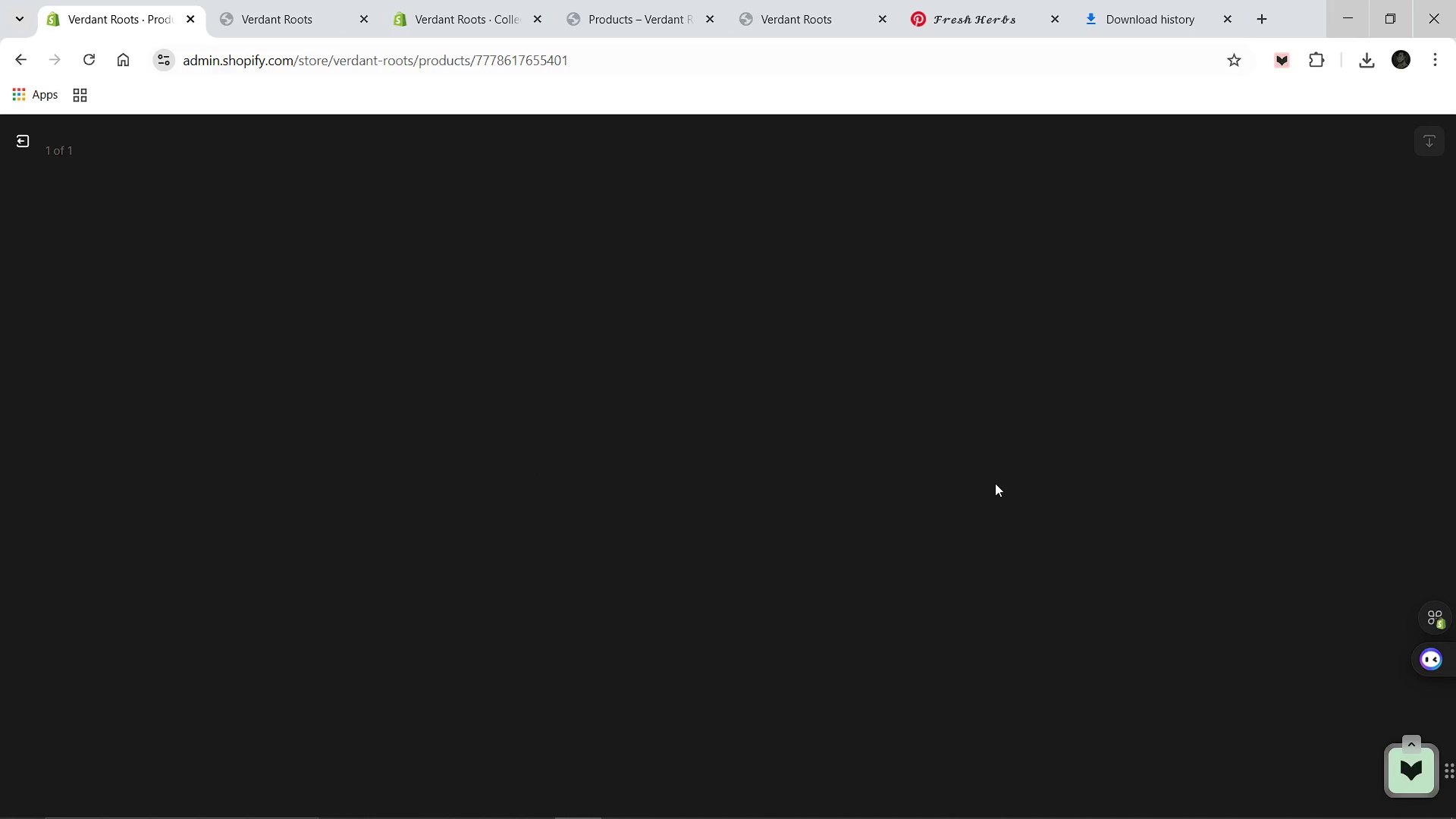 
mouse_move([1094, 444])
 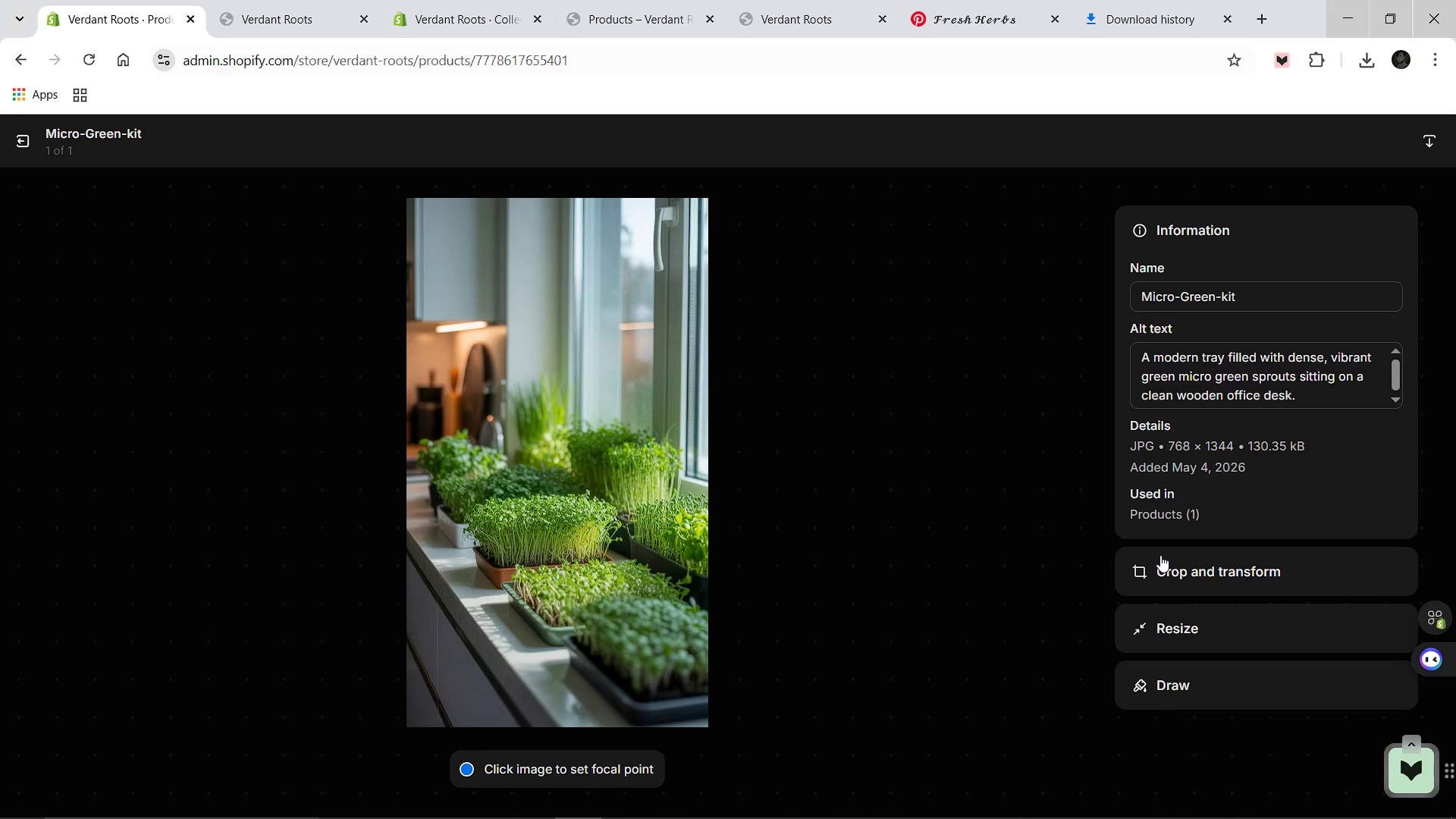 
left_click([1159, 557])
 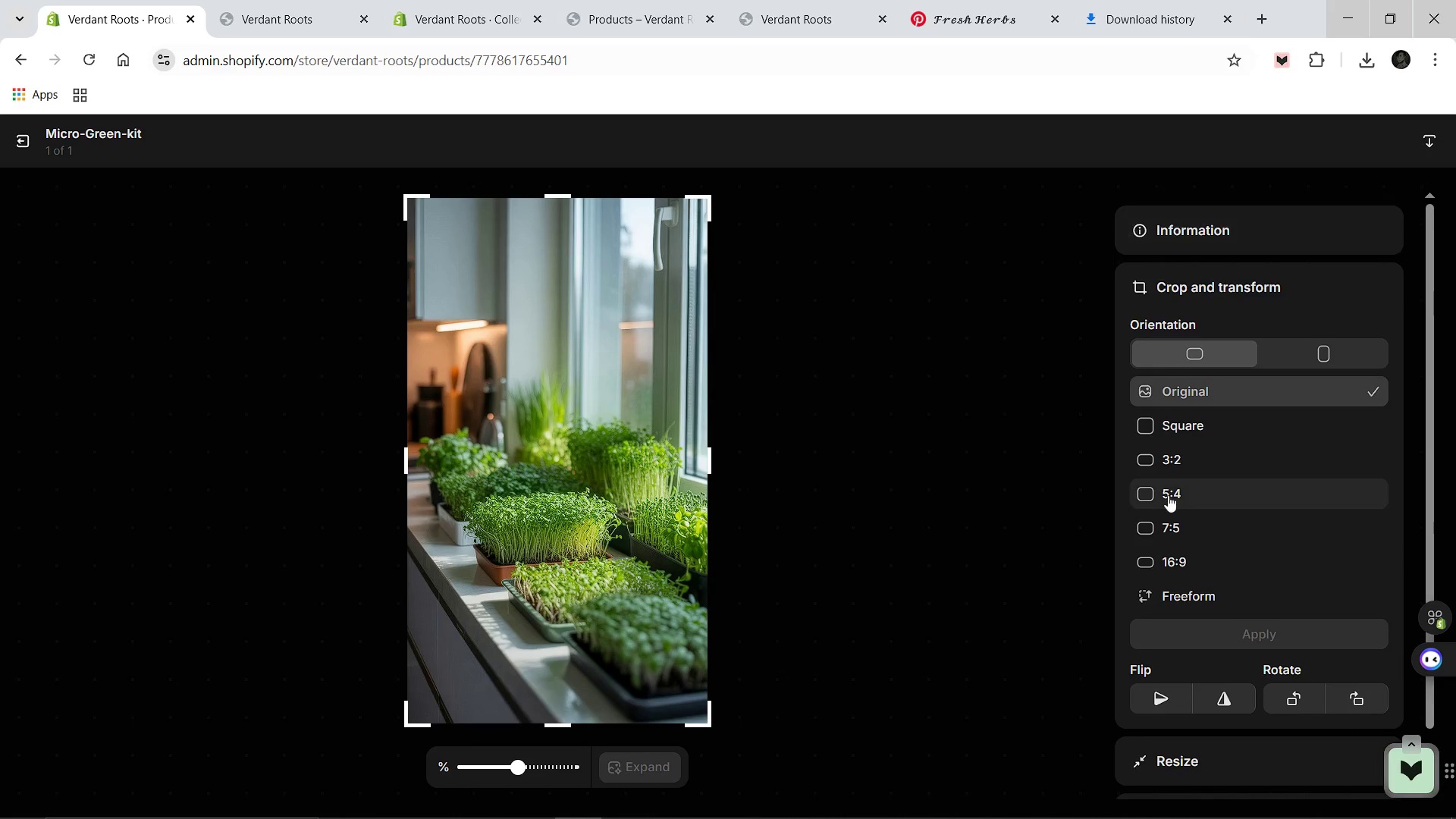 
left_click([1180, 429])
 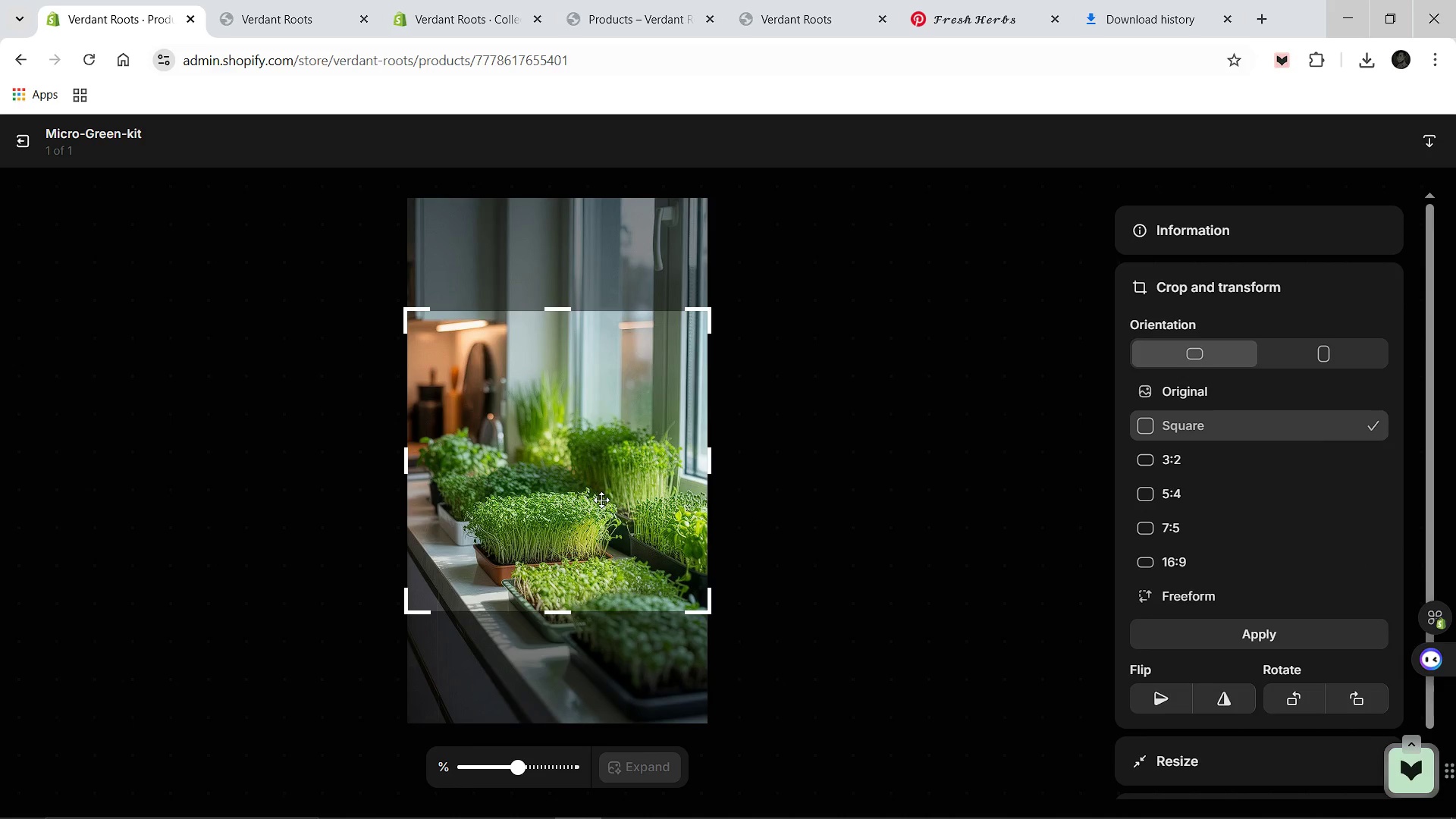 
left_click_drag(start_coordinate=[601, 500], to_coordinate=[615, 600])
 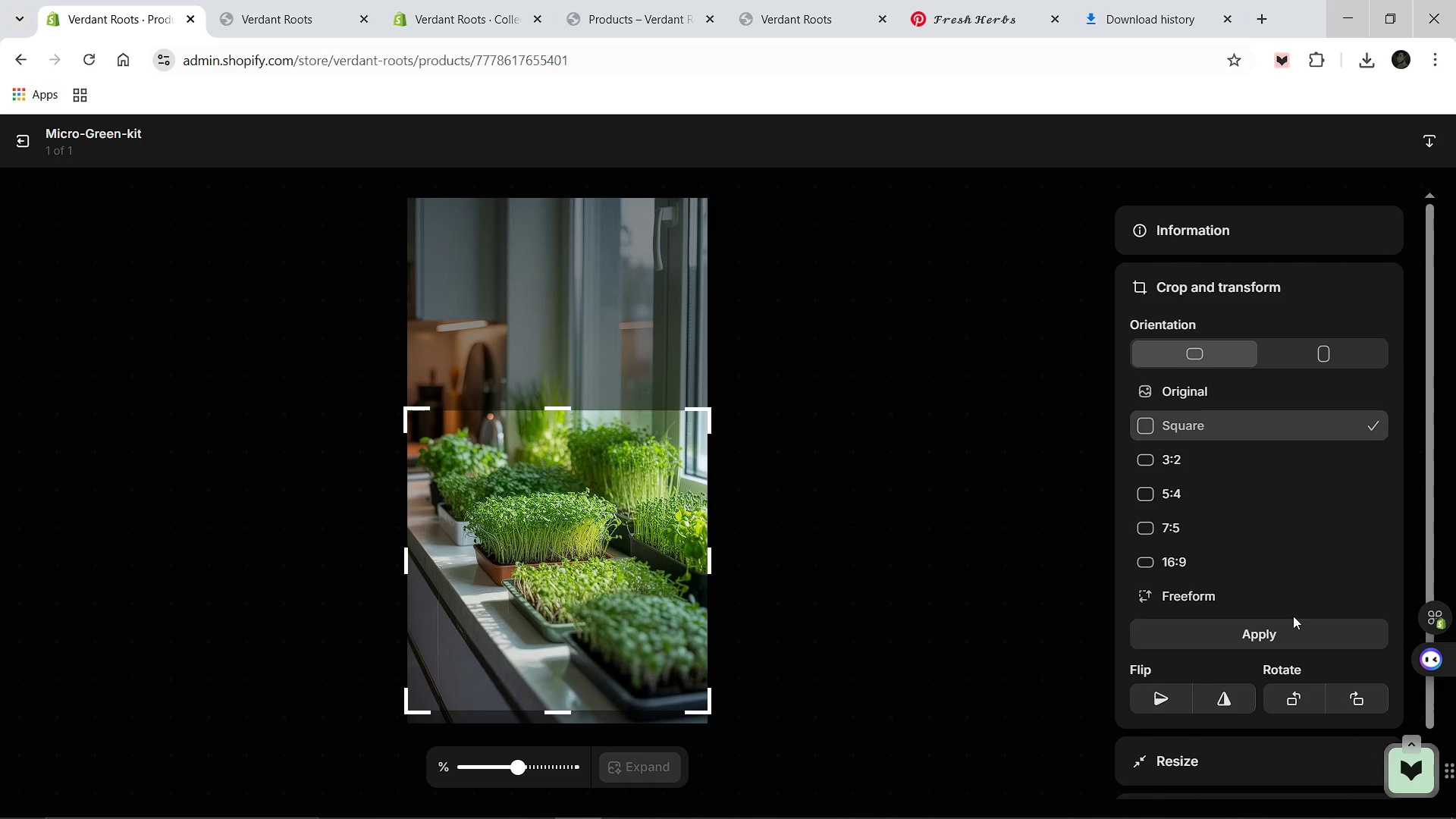 
left_click([1292, 627])
 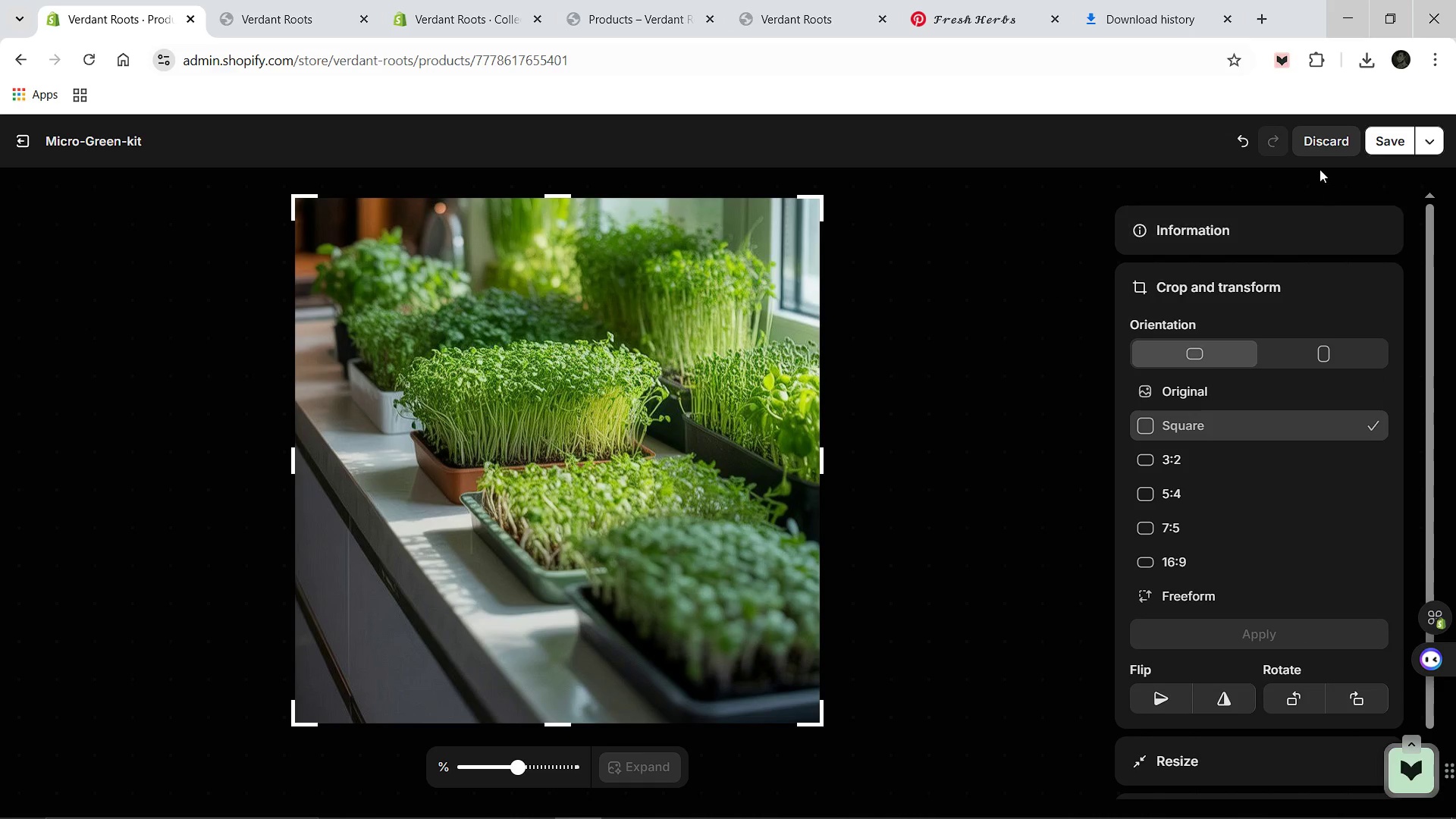 
left_click([1379, 145])
 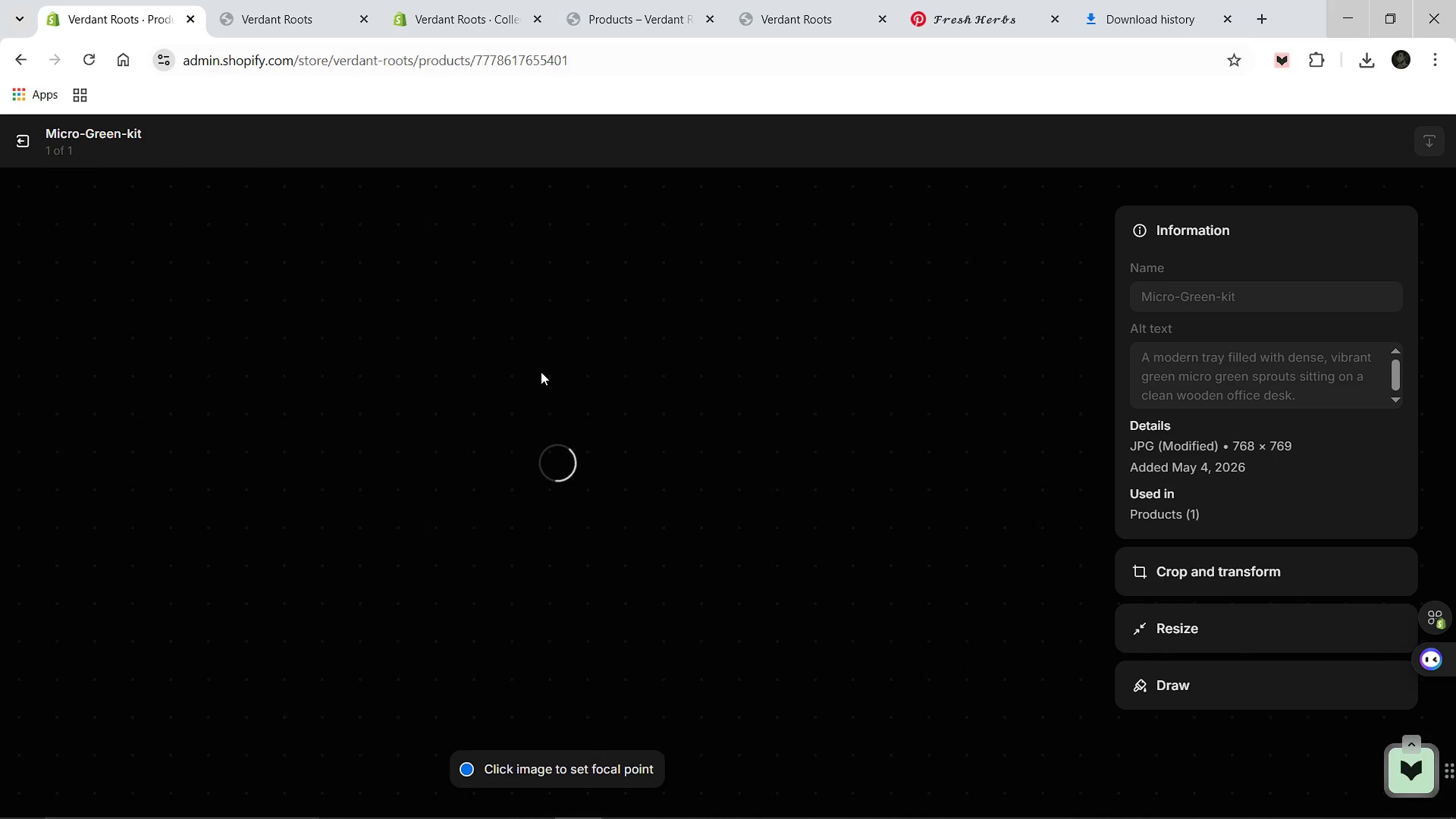 
wait(7.26)
 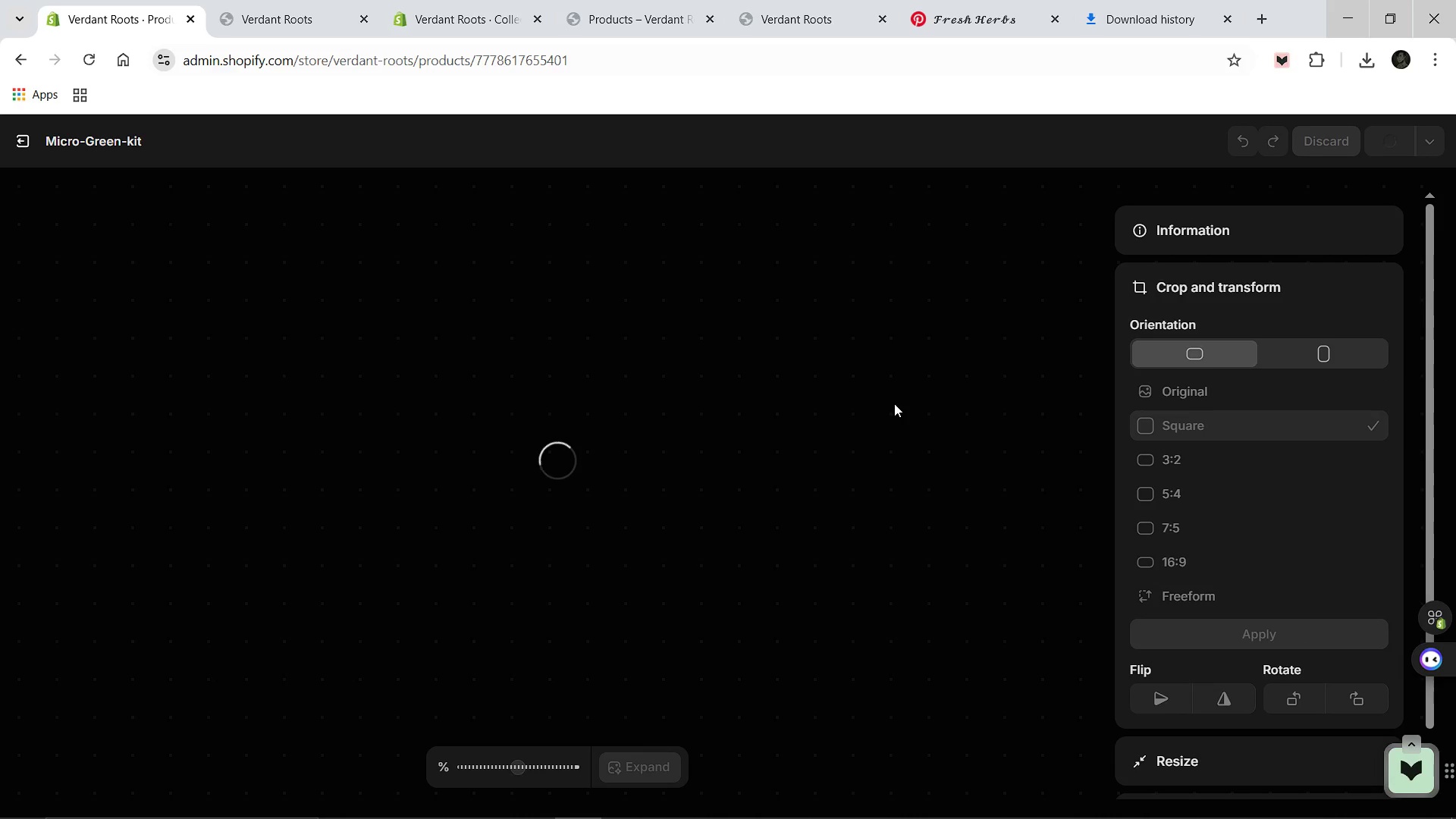 
left_click([30, 145])
 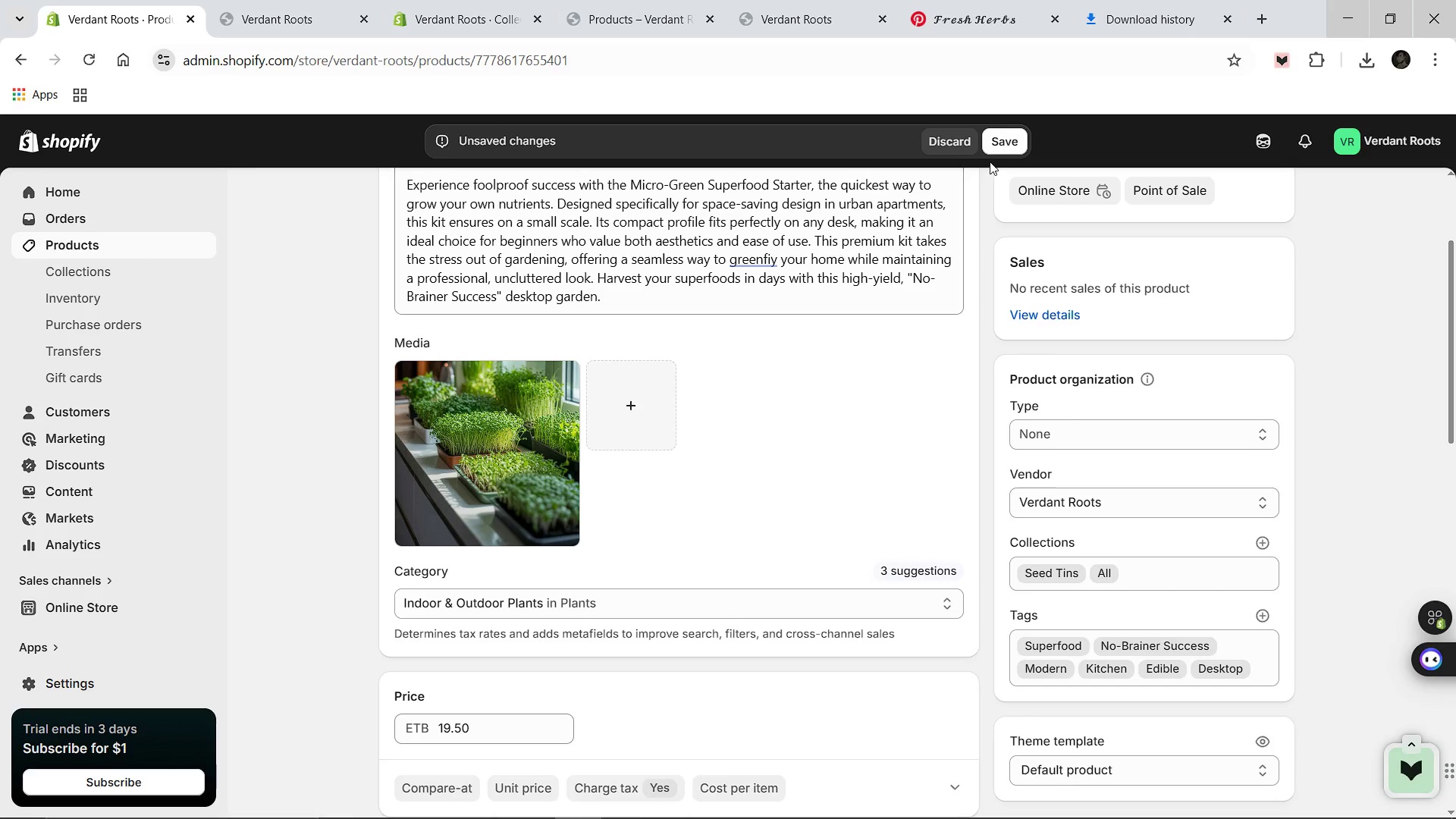 
left_click([1000, 143])
 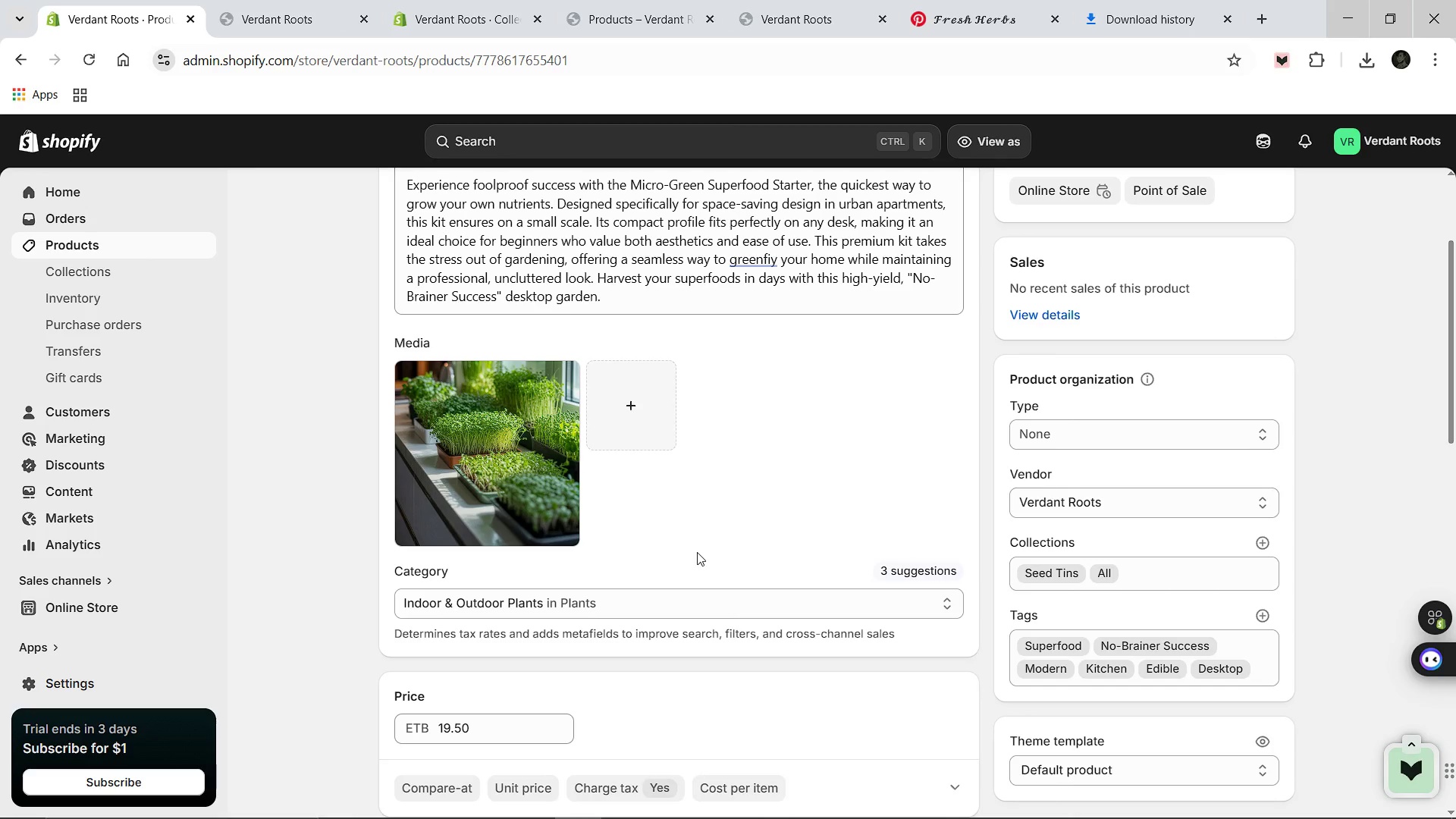 
wait(15.55)
 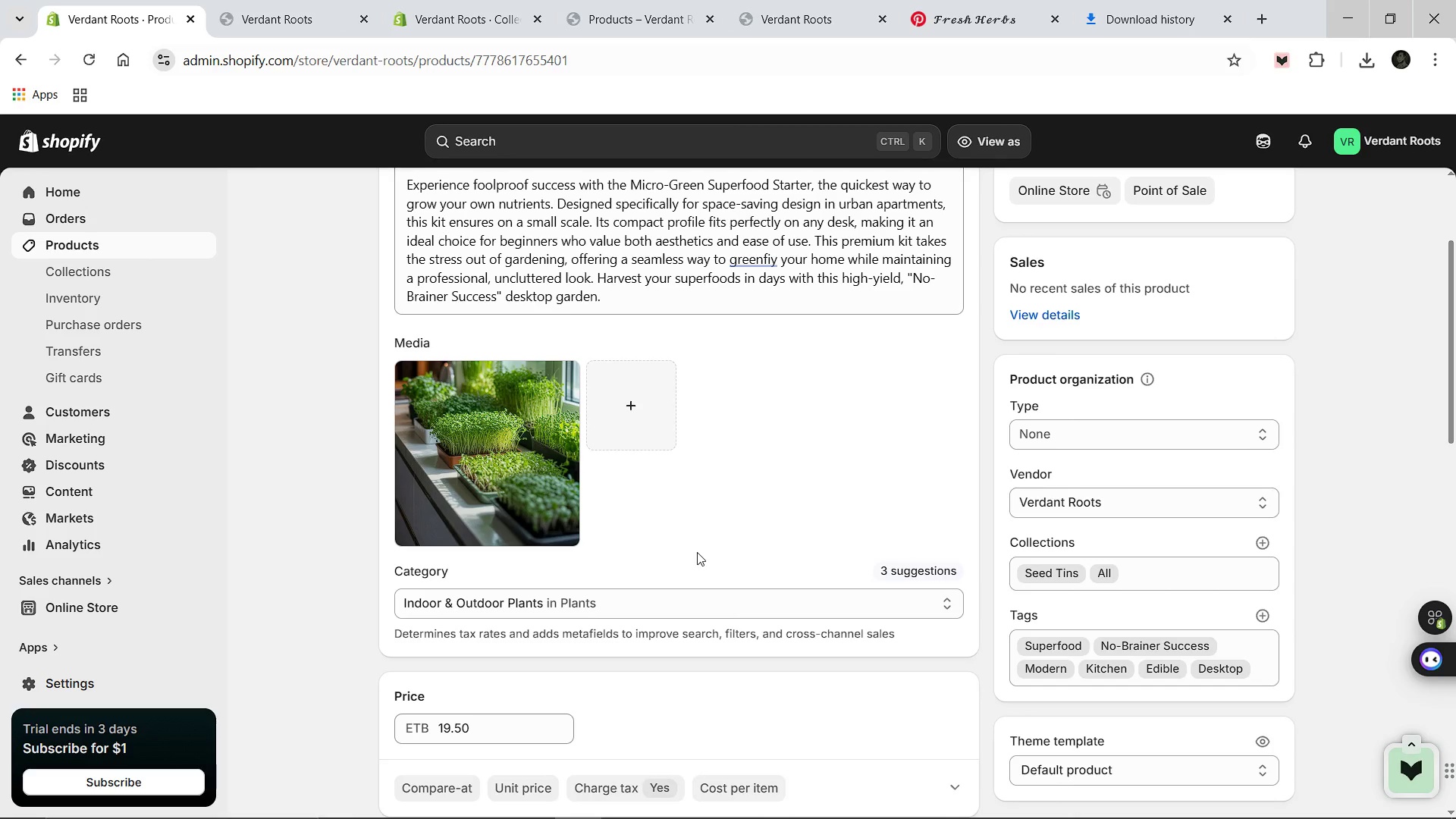 
left_click([392, 201])
 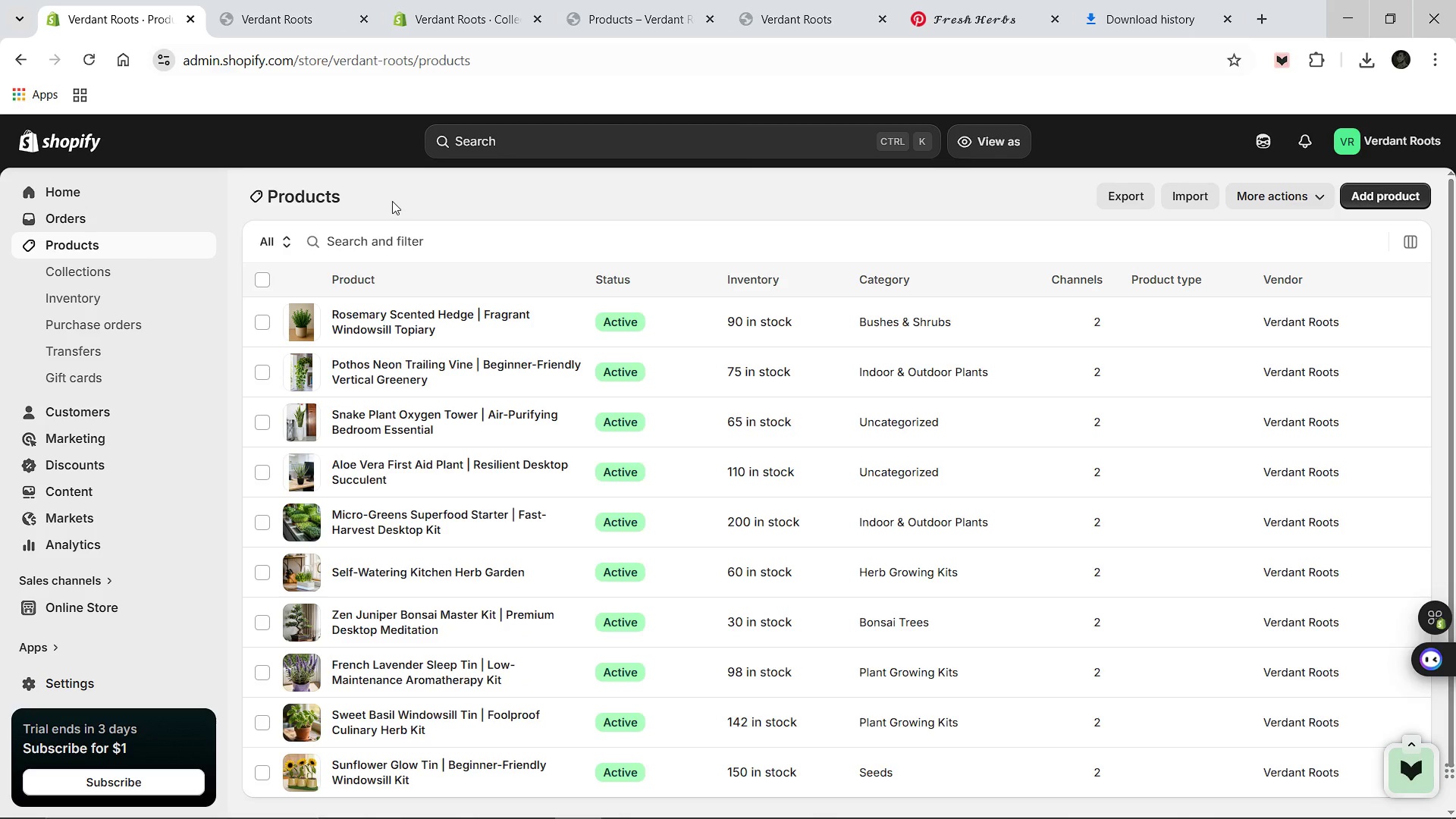 
wait(8.0)
 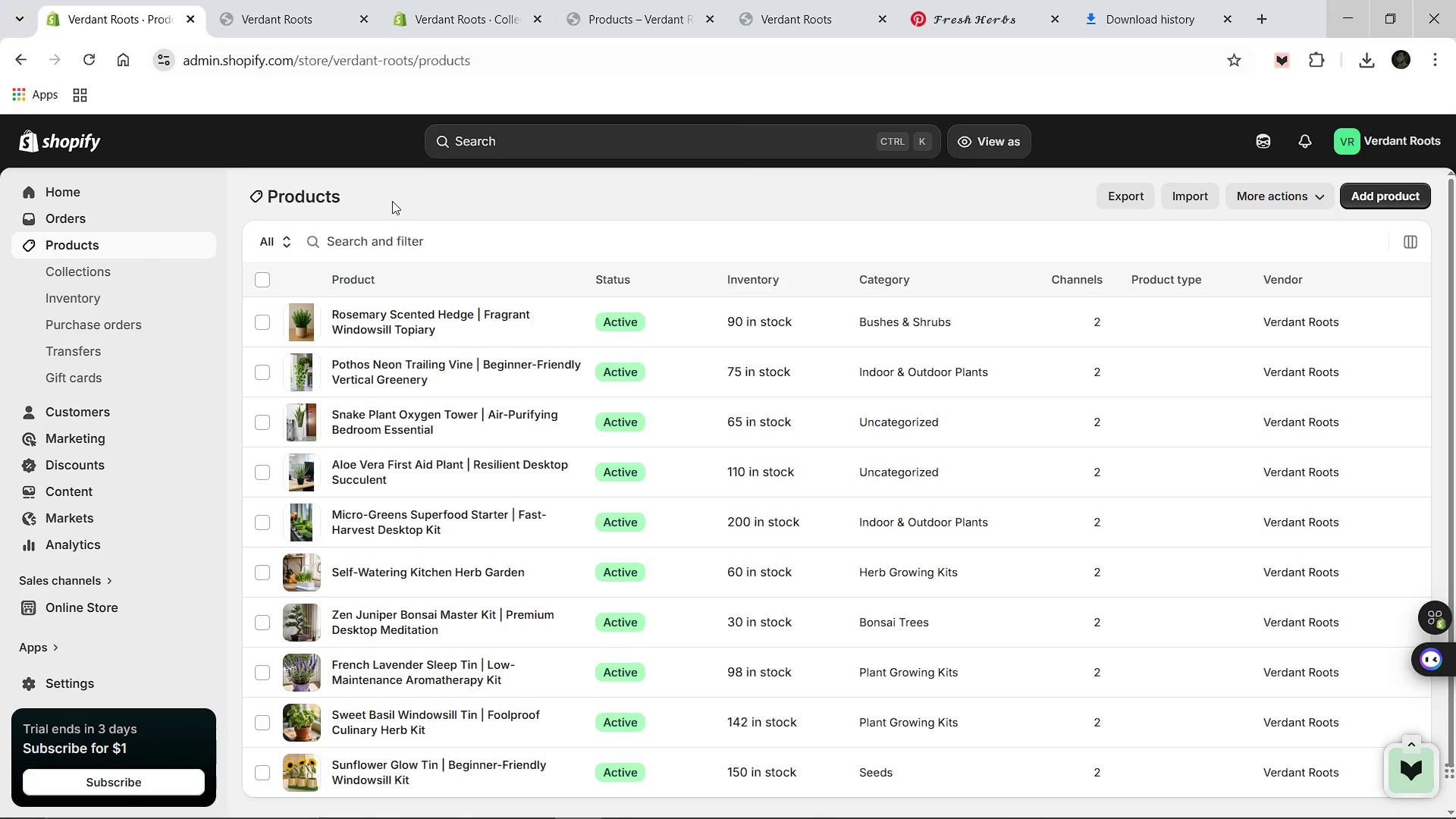 
left_click([391, 468])
 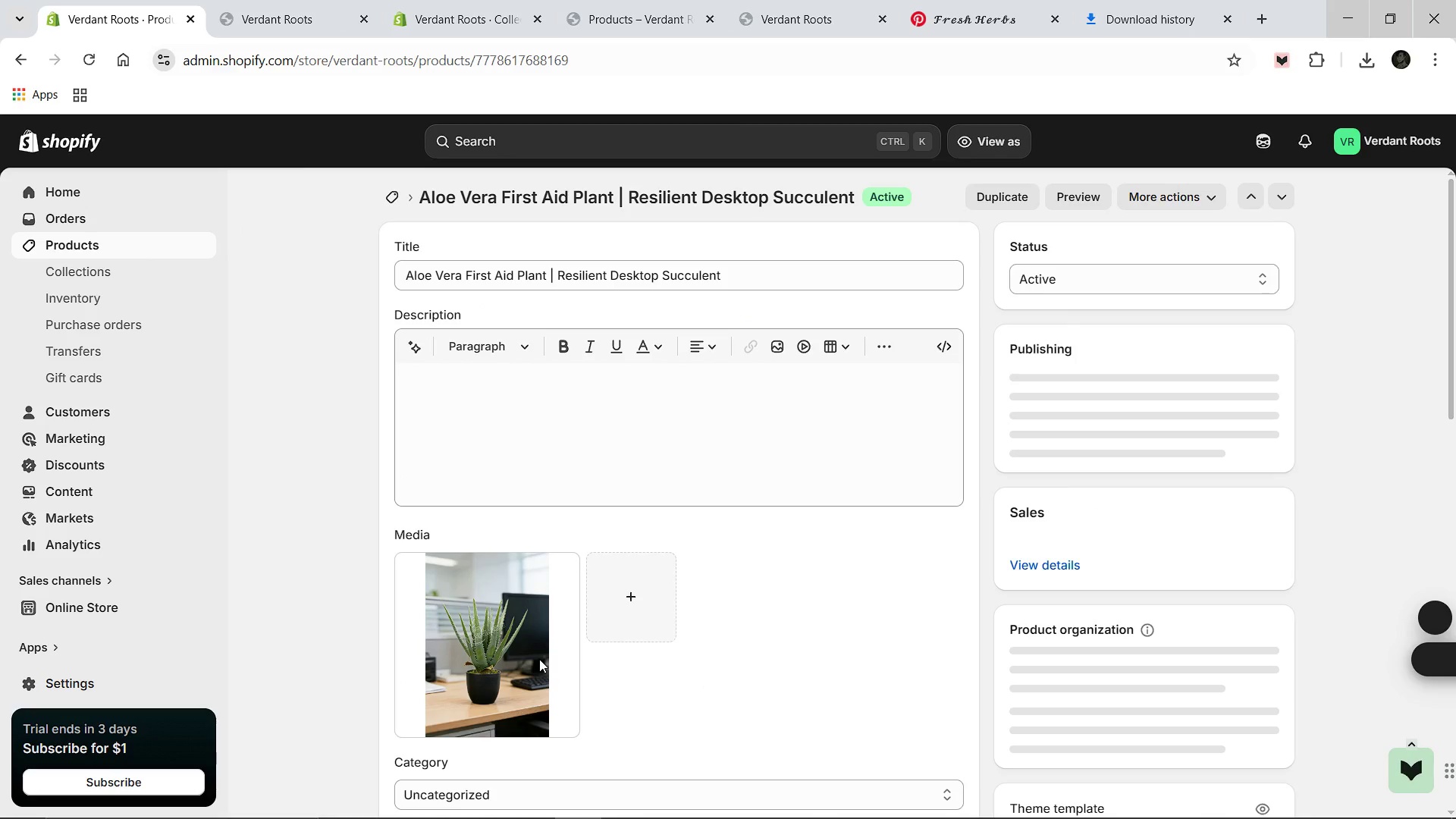 
left_click([543, 790])
 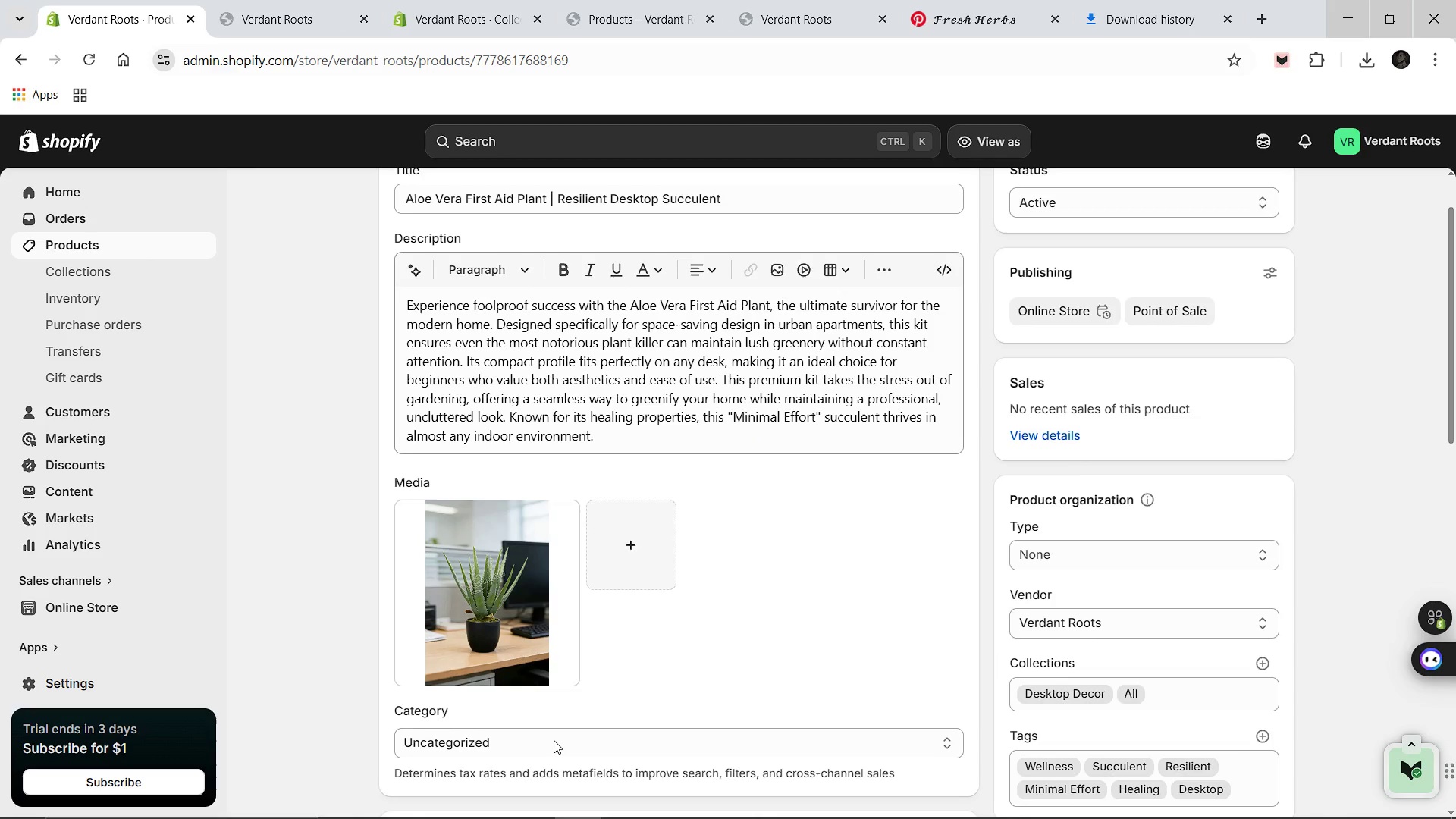 
wait(14.05)
 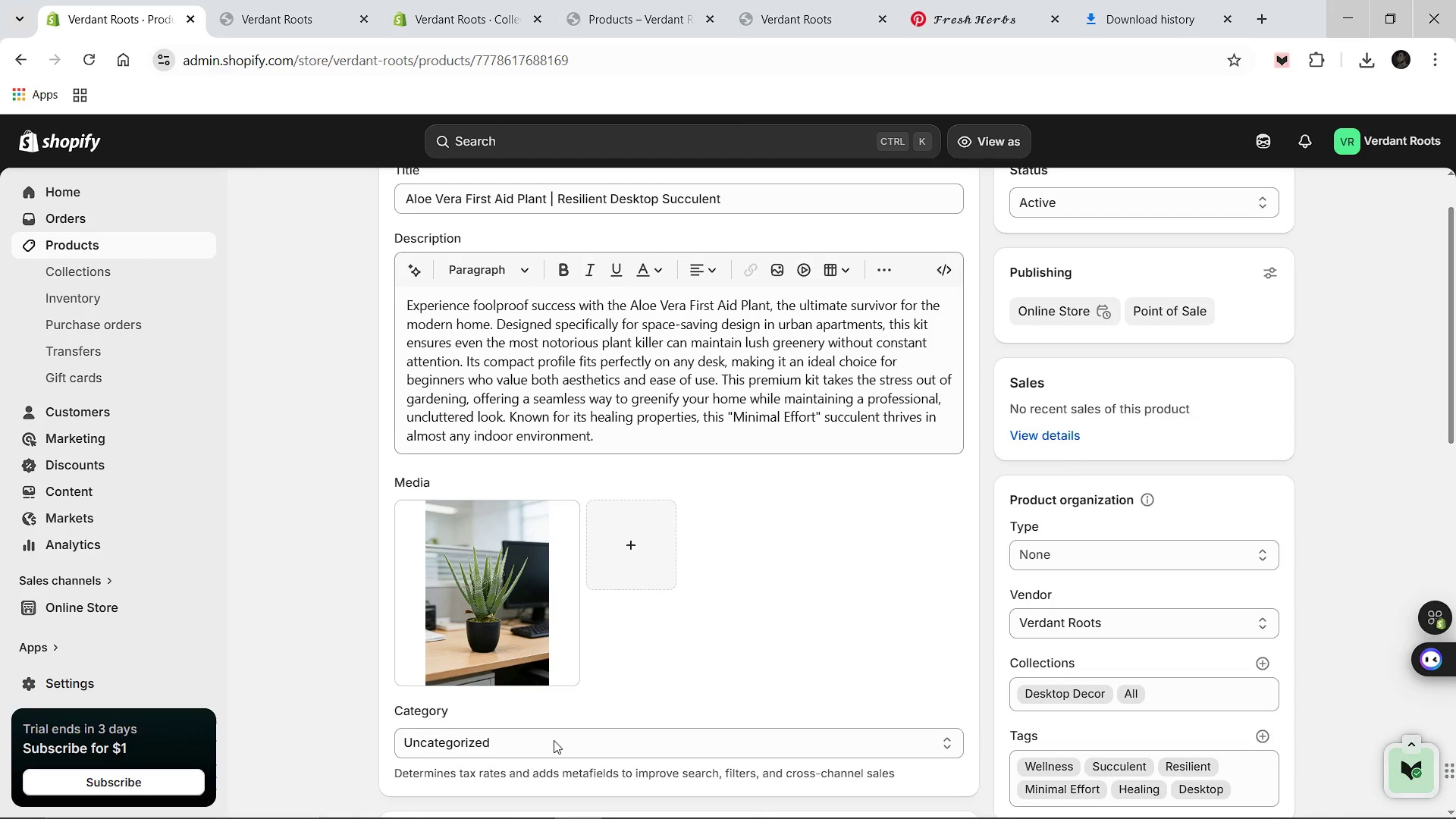 
left_click([514, 745])
 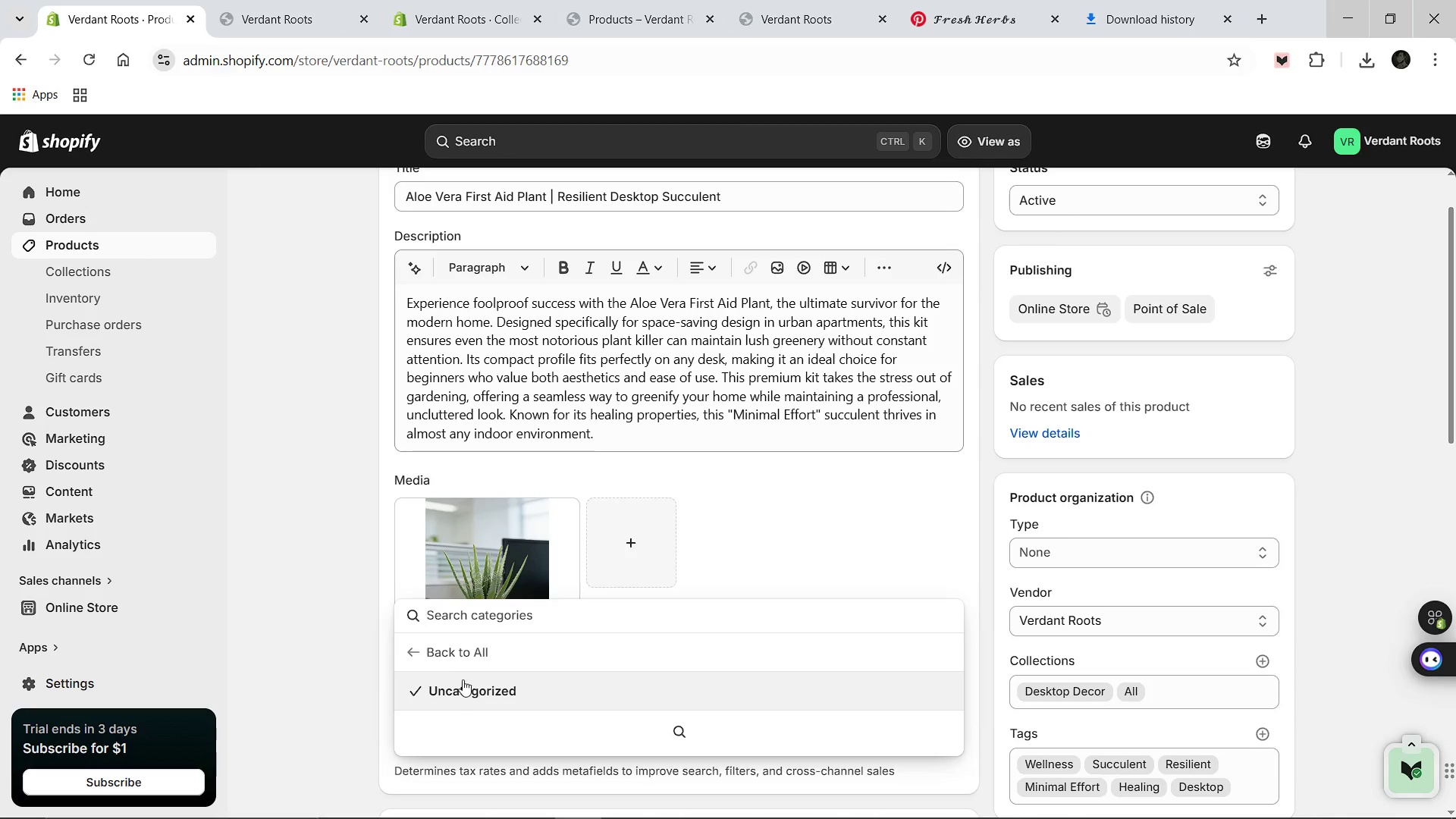 
left_click([450, 661])
 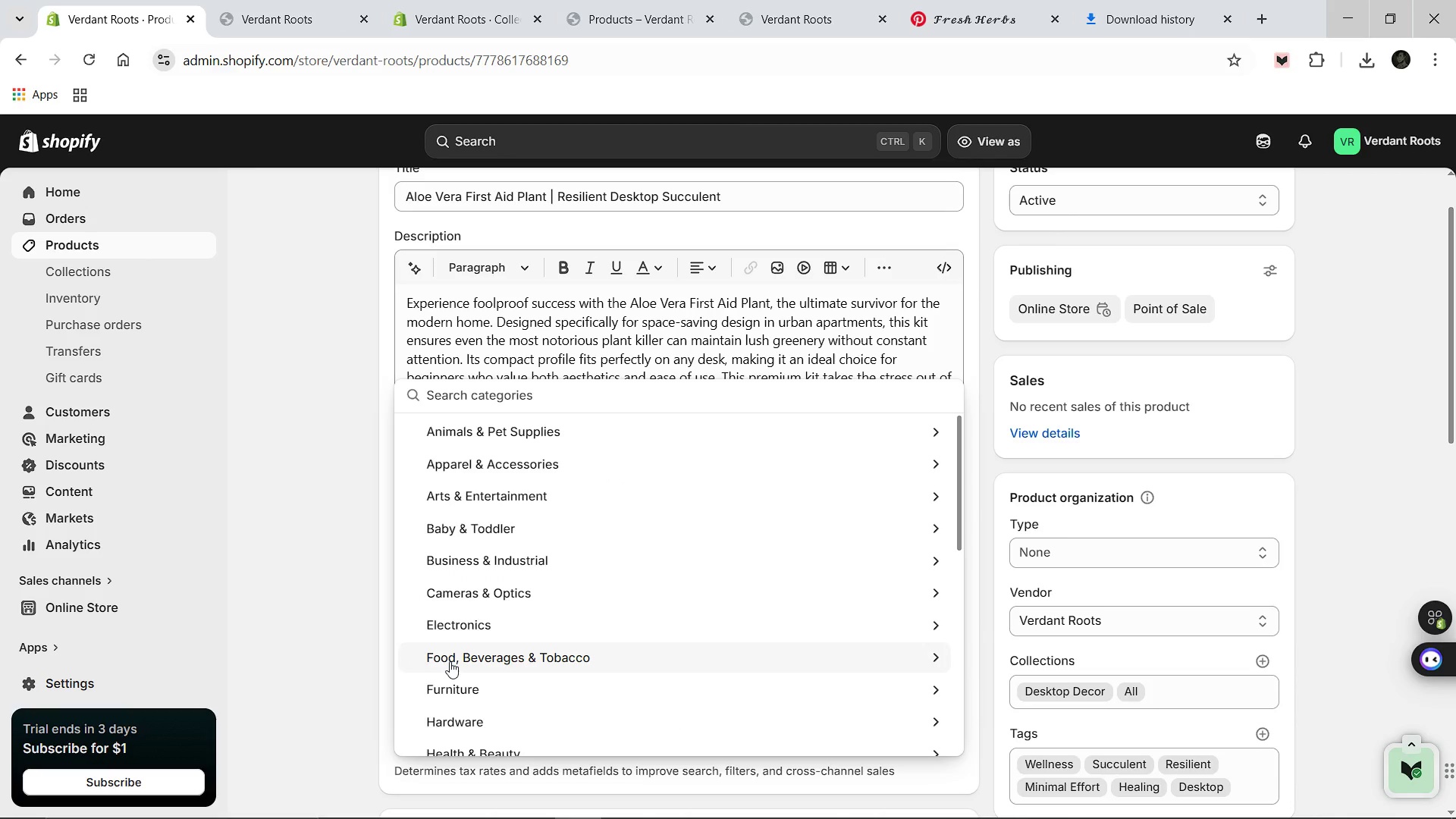 
key(I)
 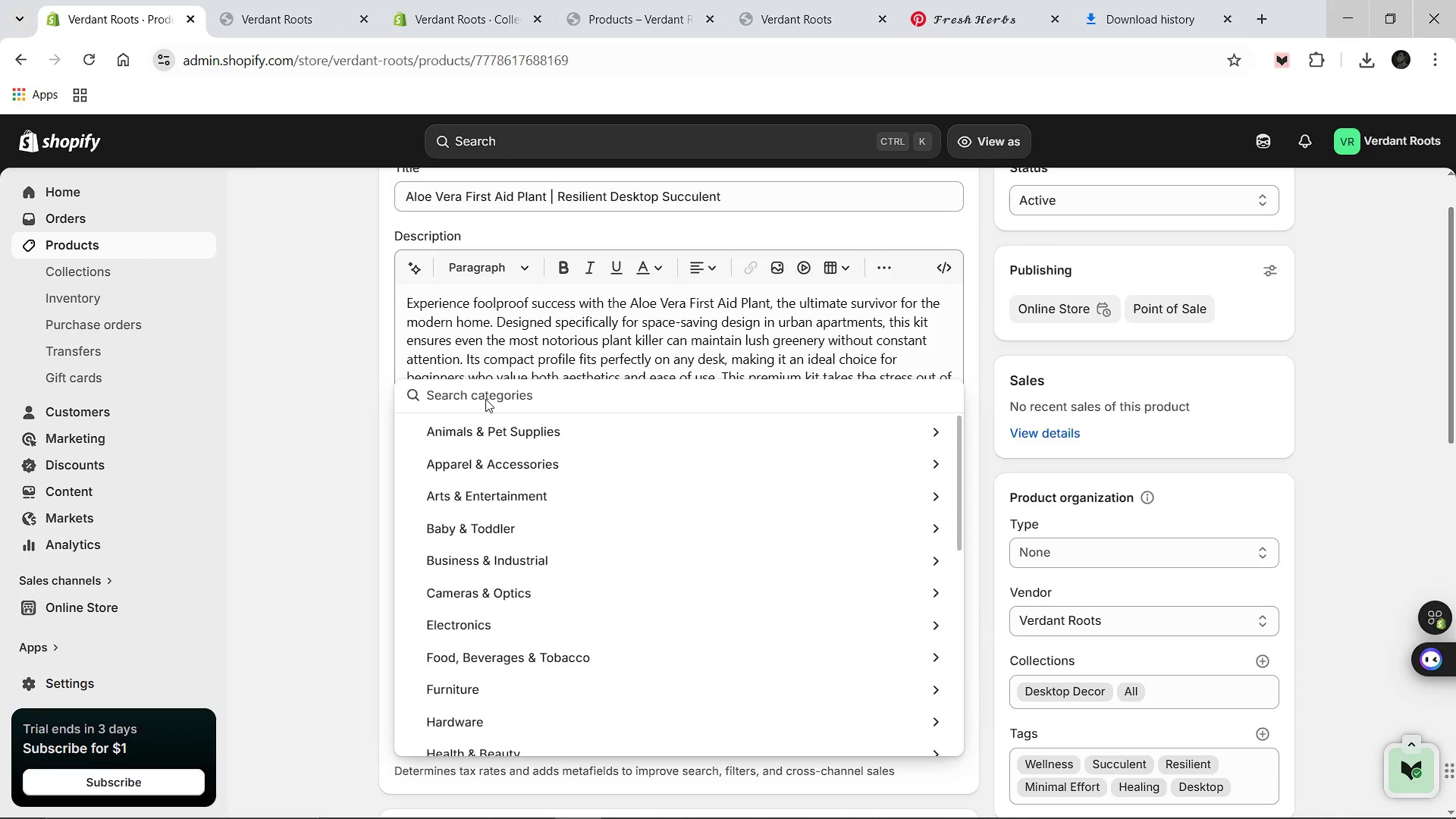 
left_click([485, 399])
 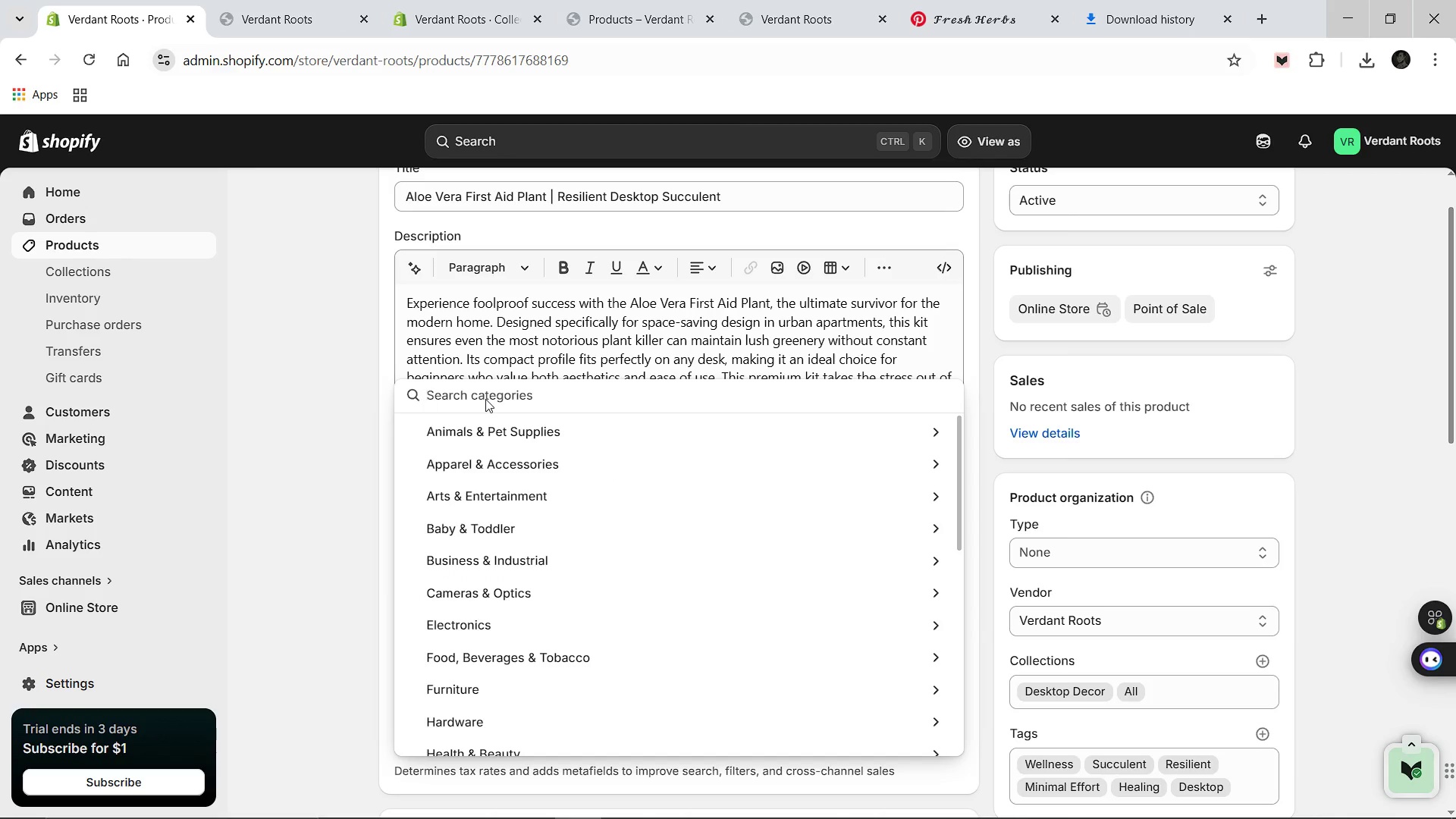 
type(indoor7)
key(Backspace)
type( & outdoor)
 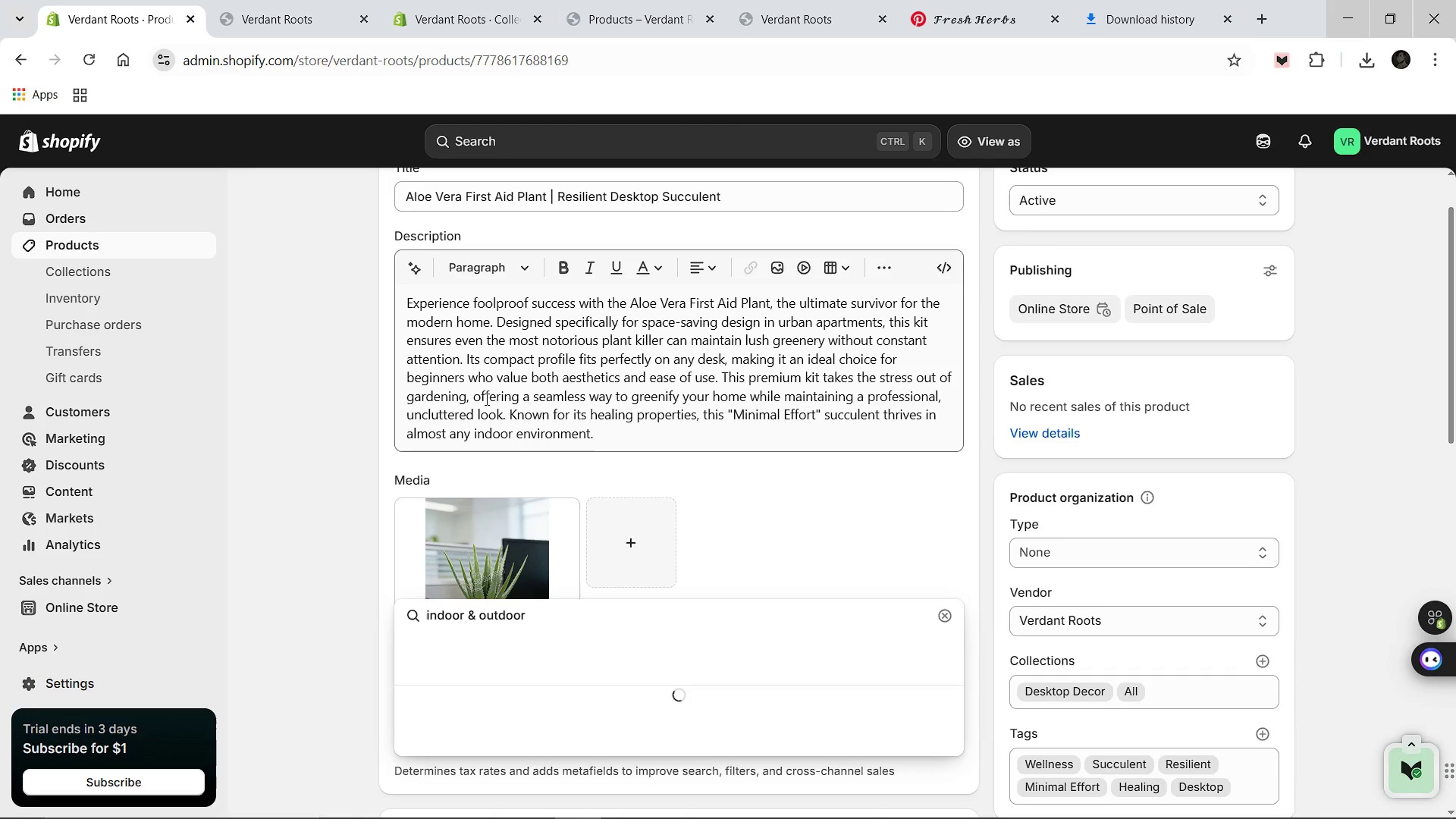 
left_click([542, 690])
 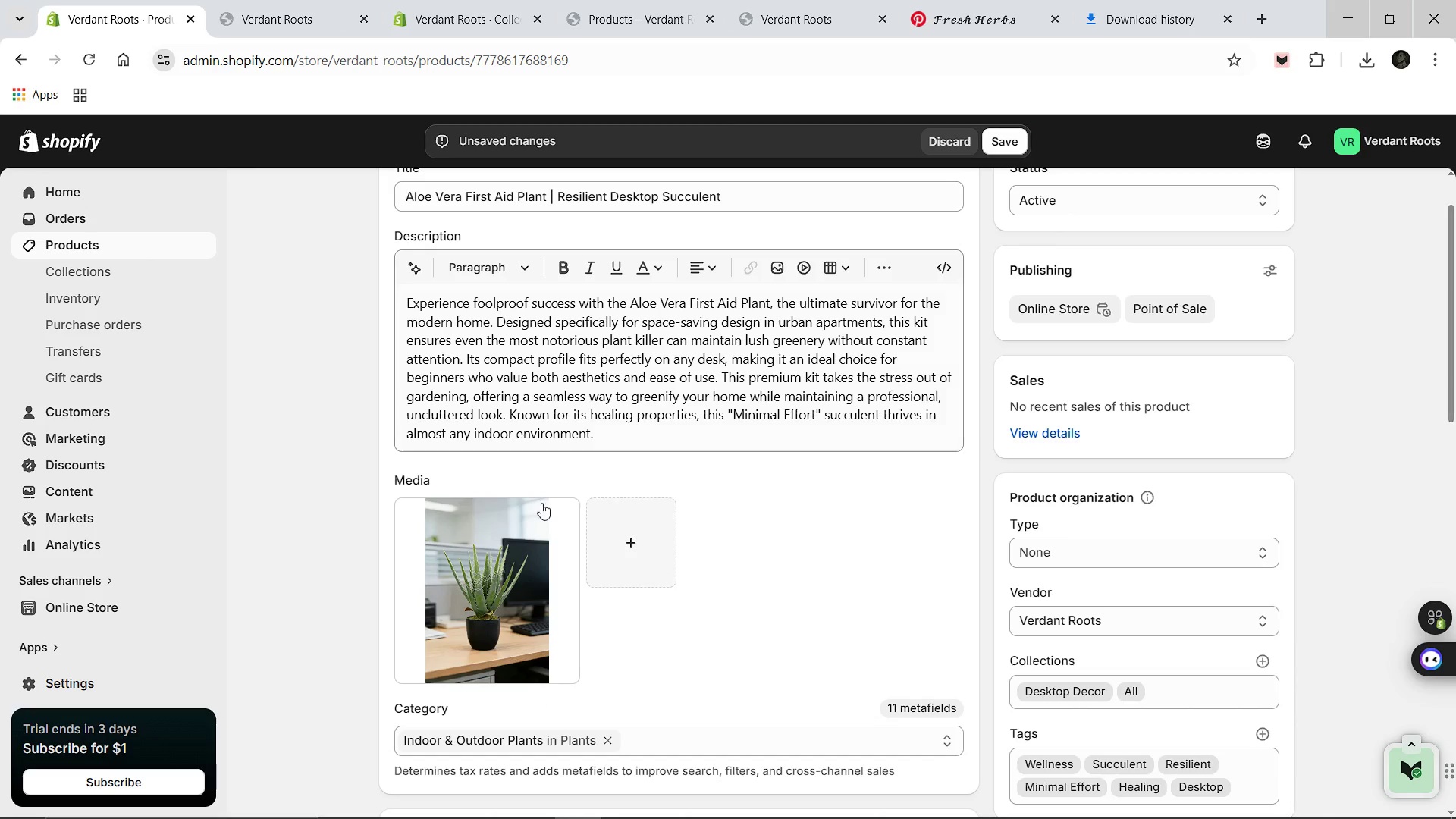 
left_click([504, 543])
 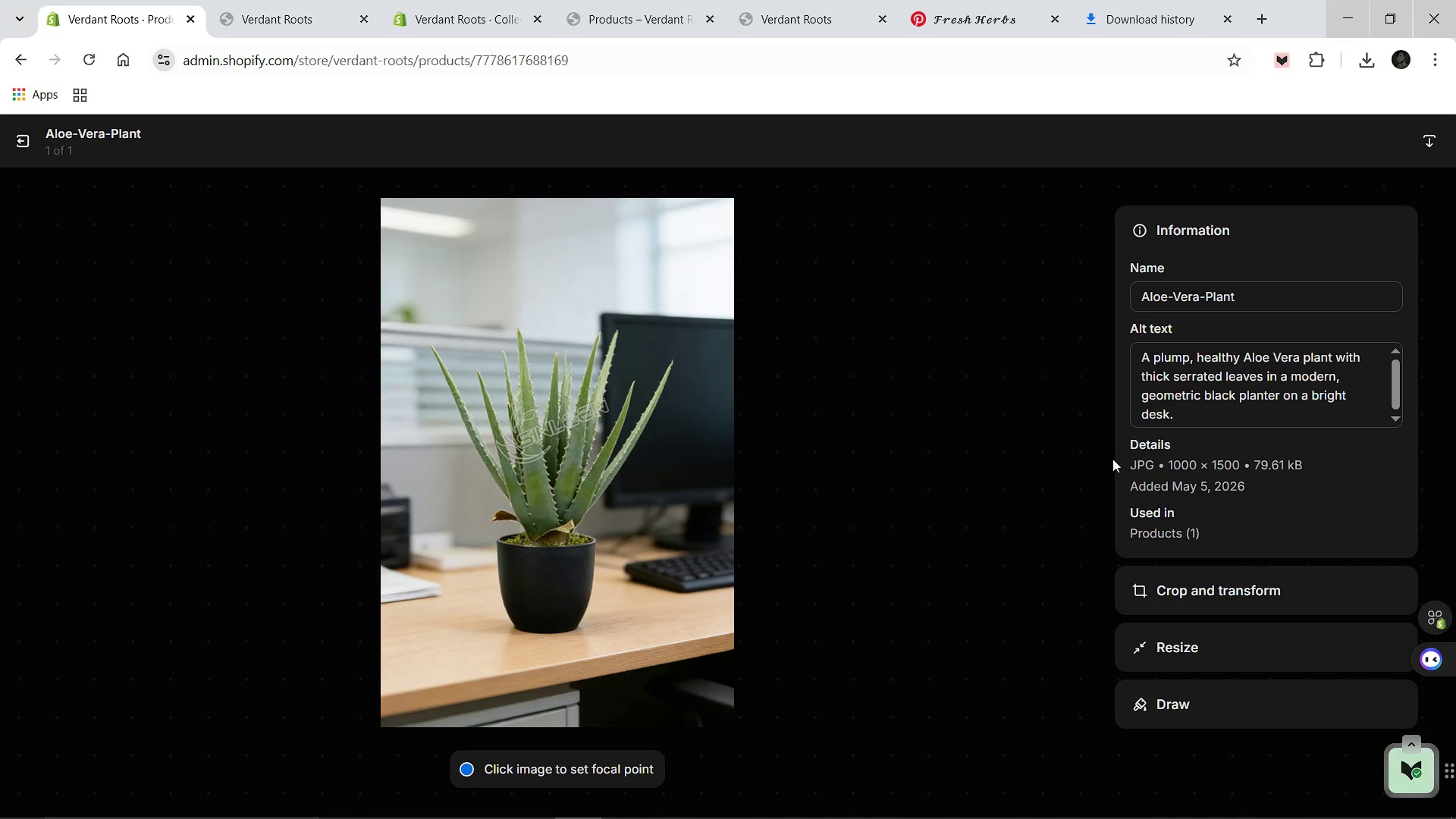 
left_click([1151, 582])
 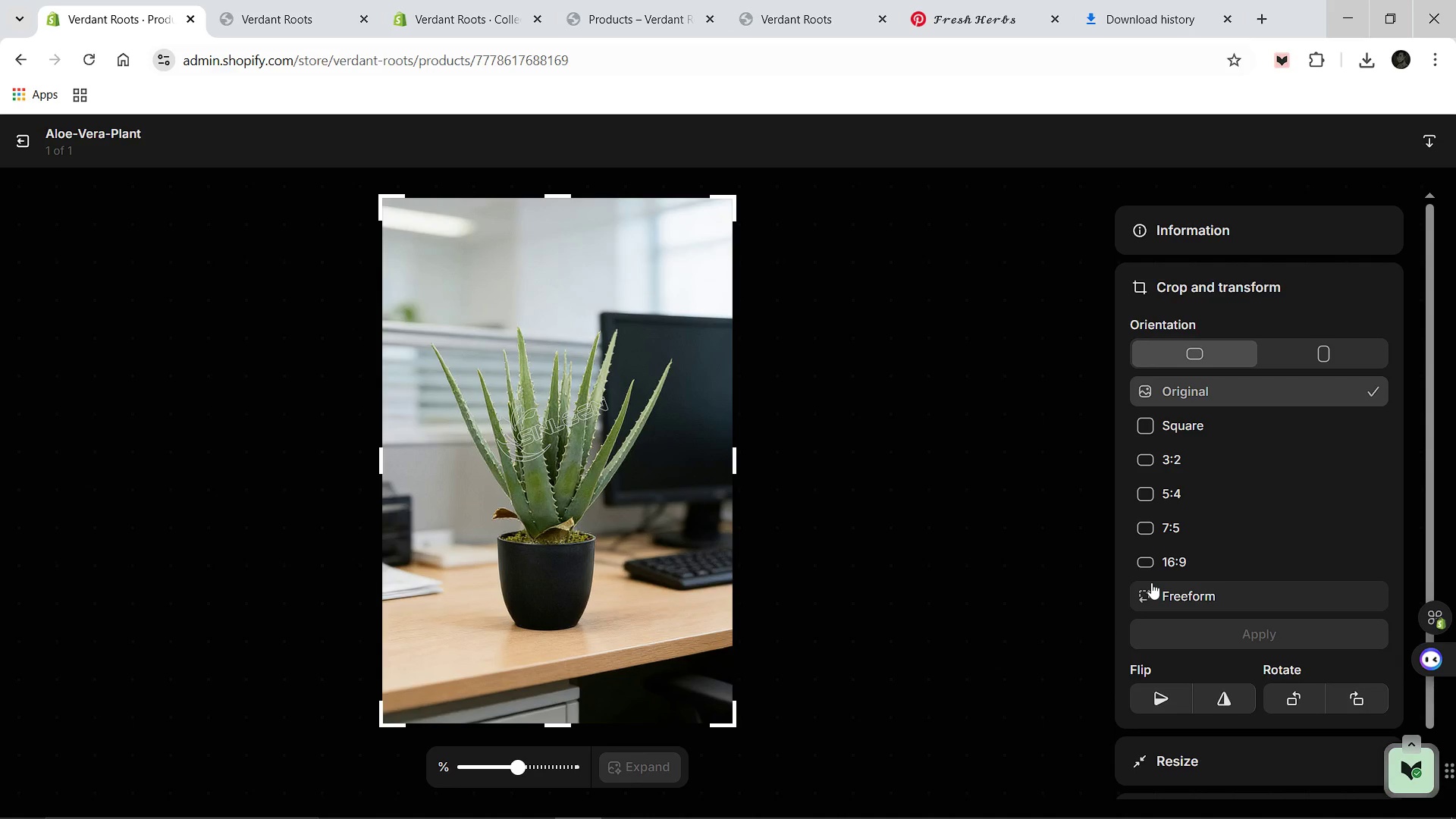 
wait(9.2)
 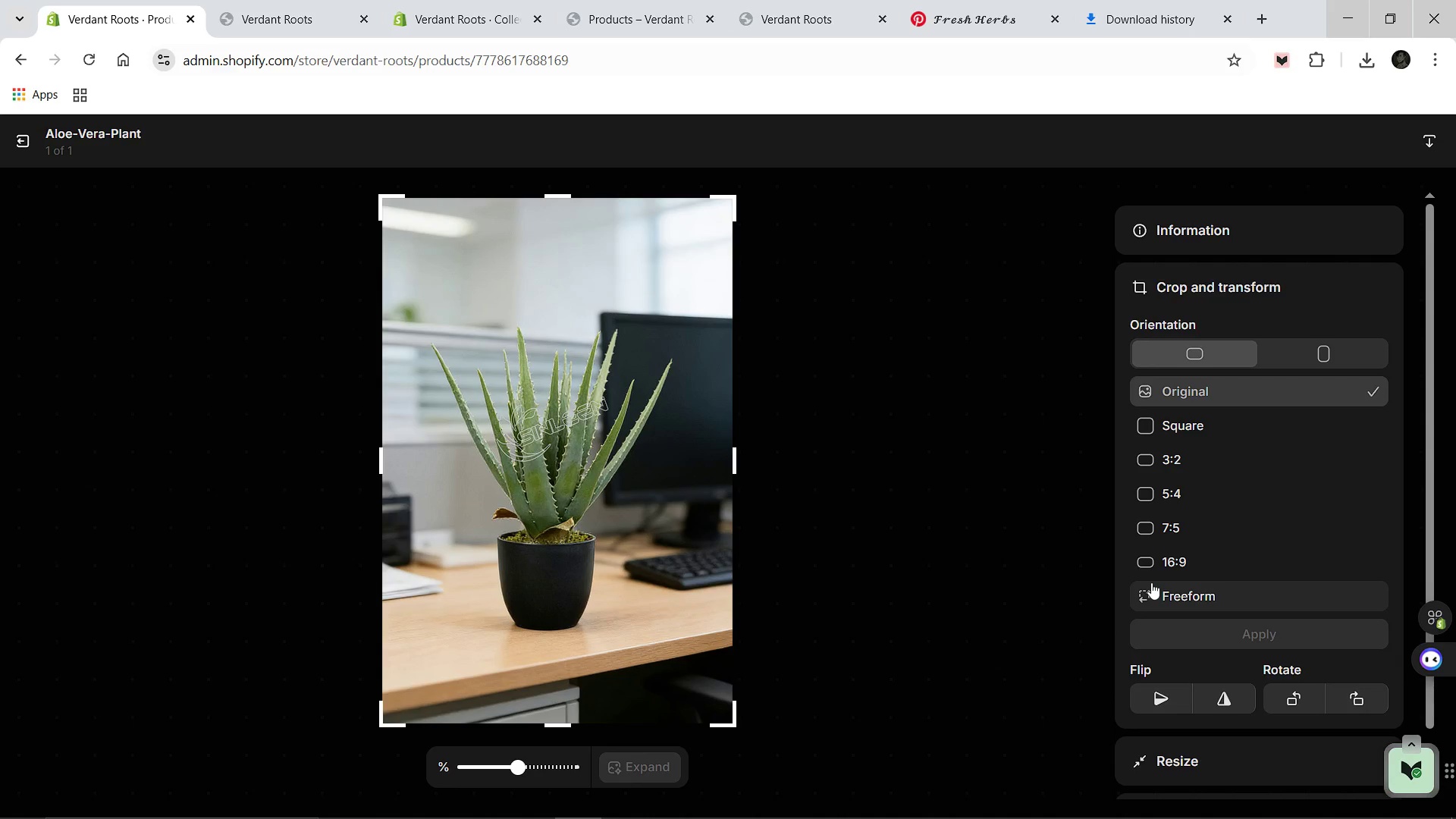 
left_click([1191, 431])
 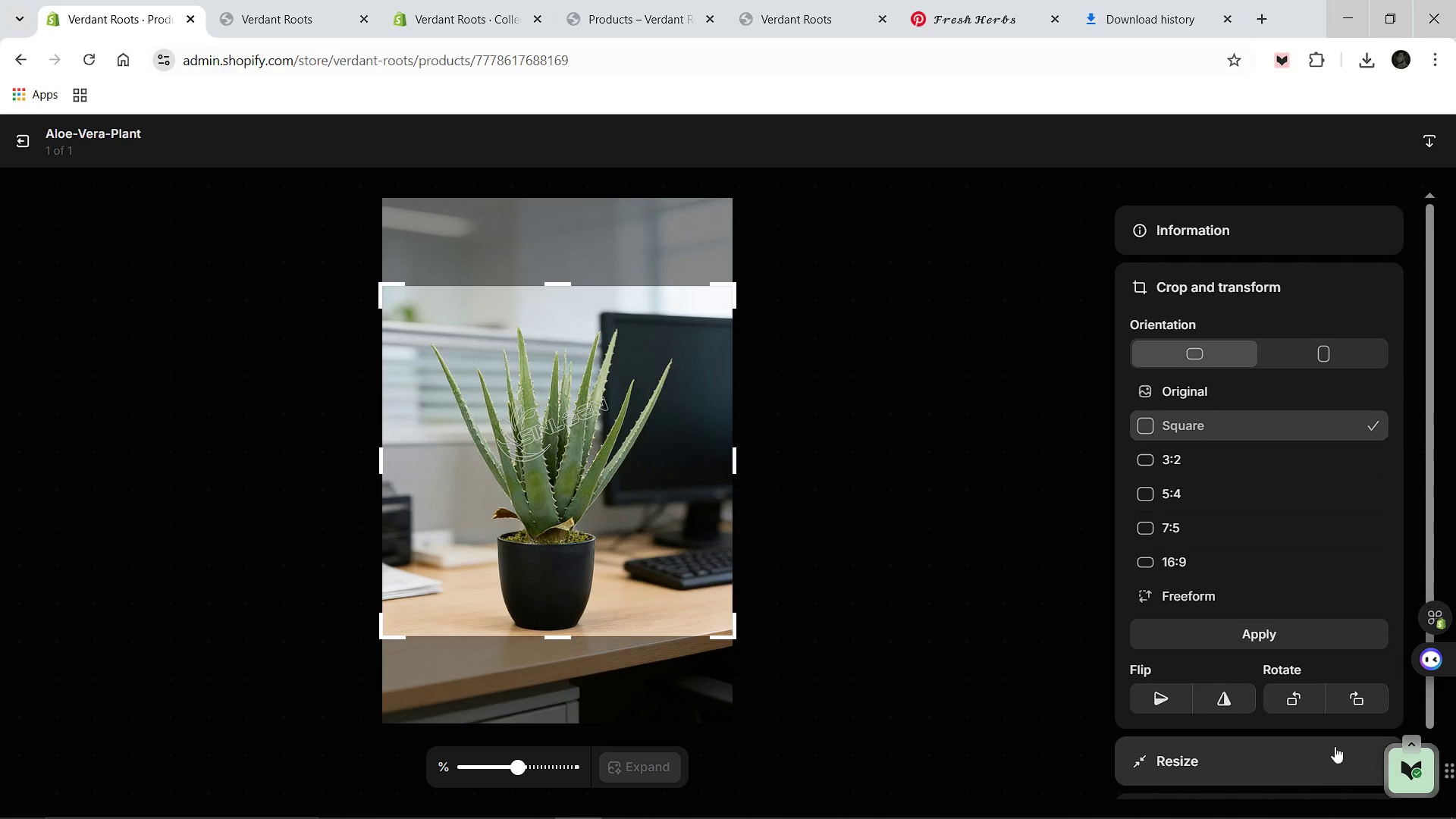 
left_click([1271, 631])
 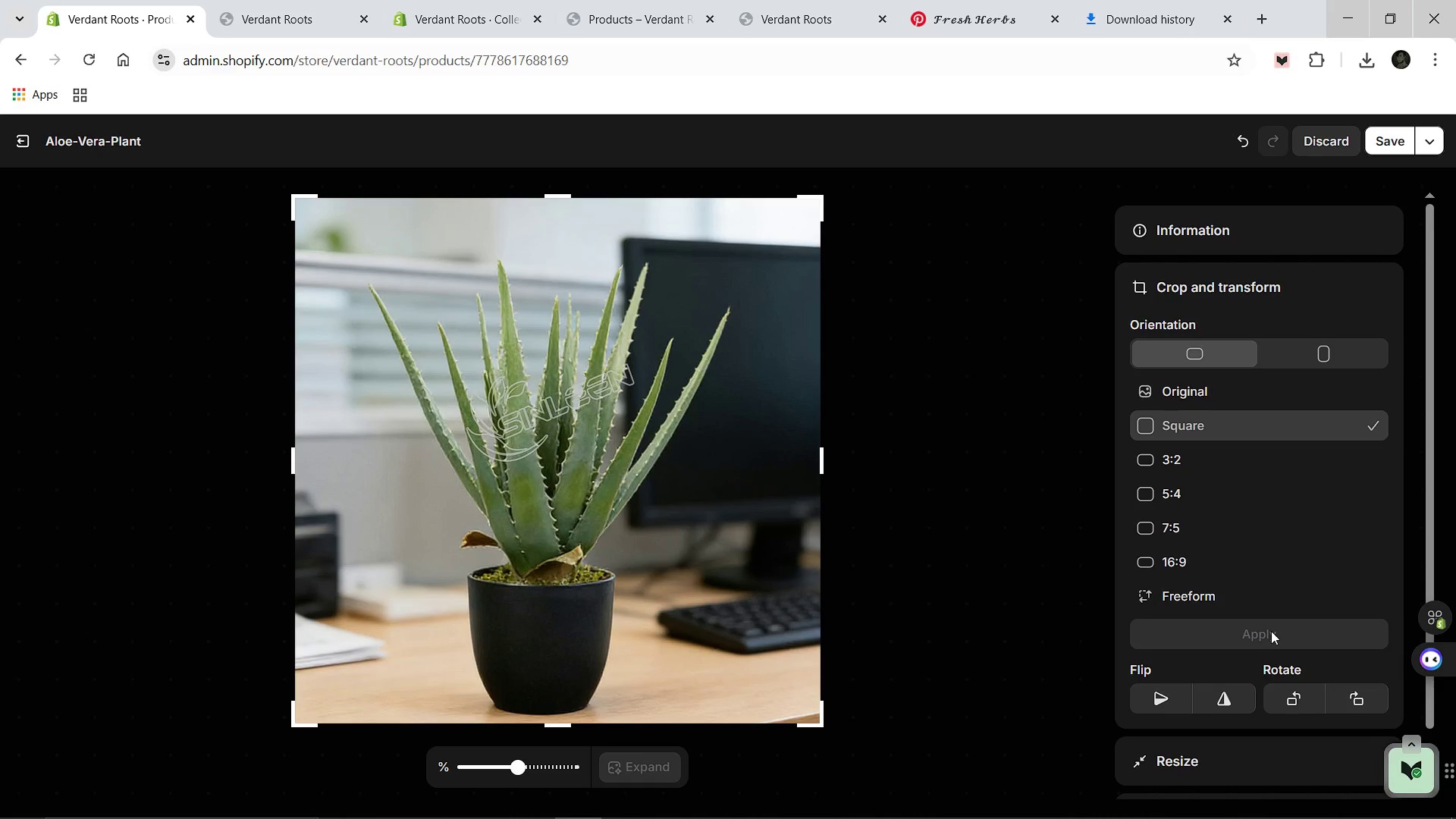 
wait(9.73)
 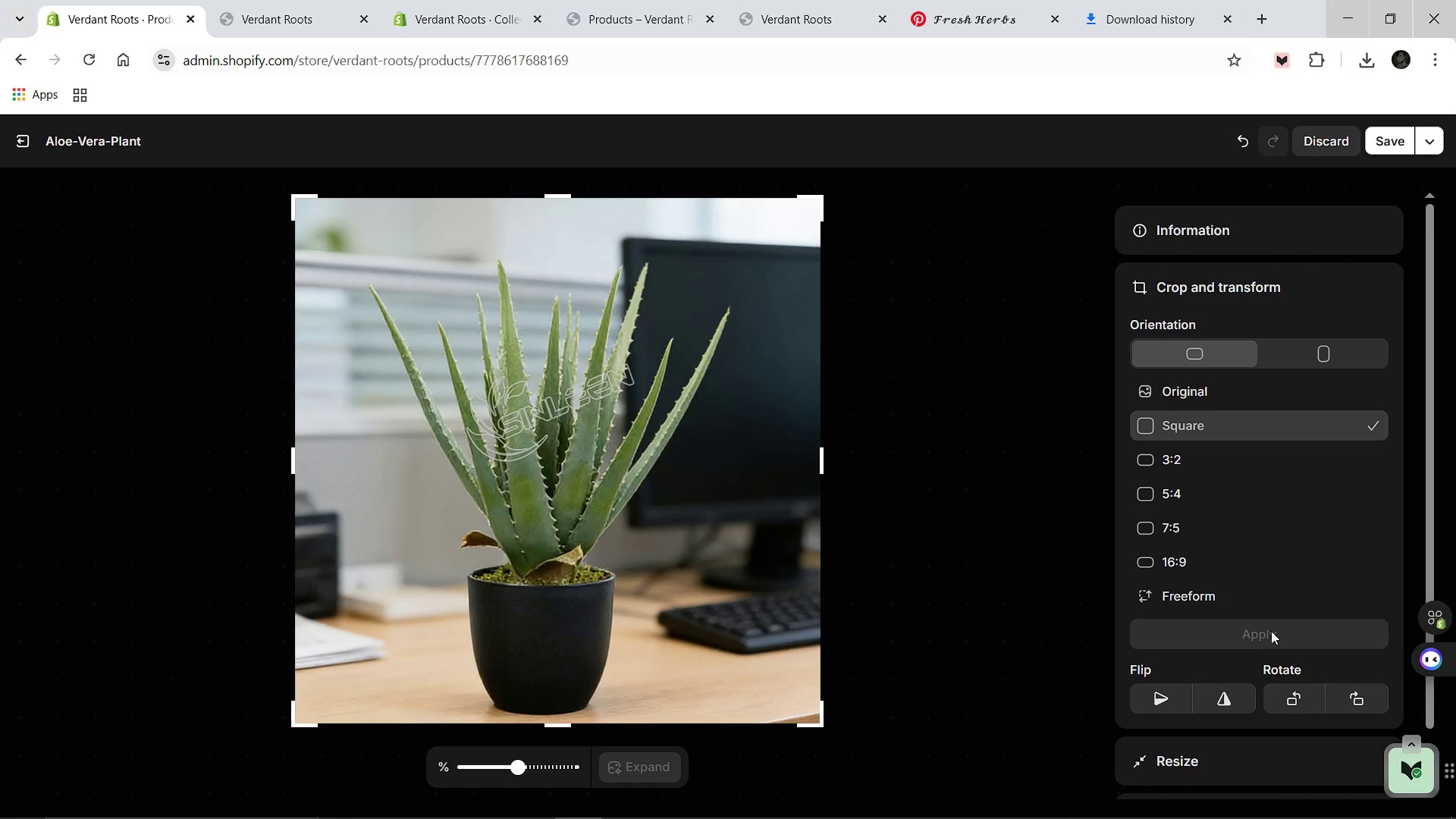 
left_click([1380, 142])
 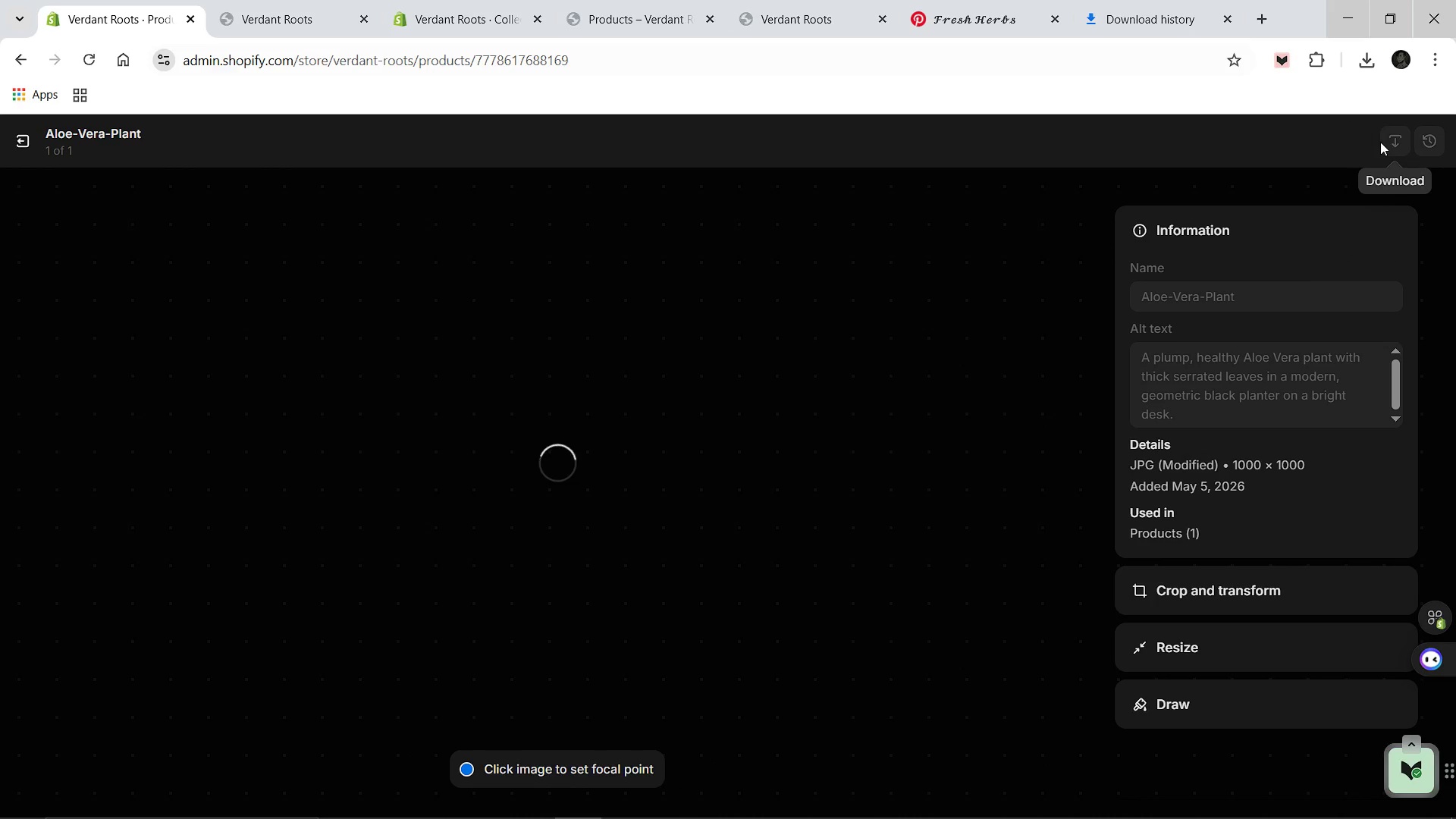 
wait(12.33)
 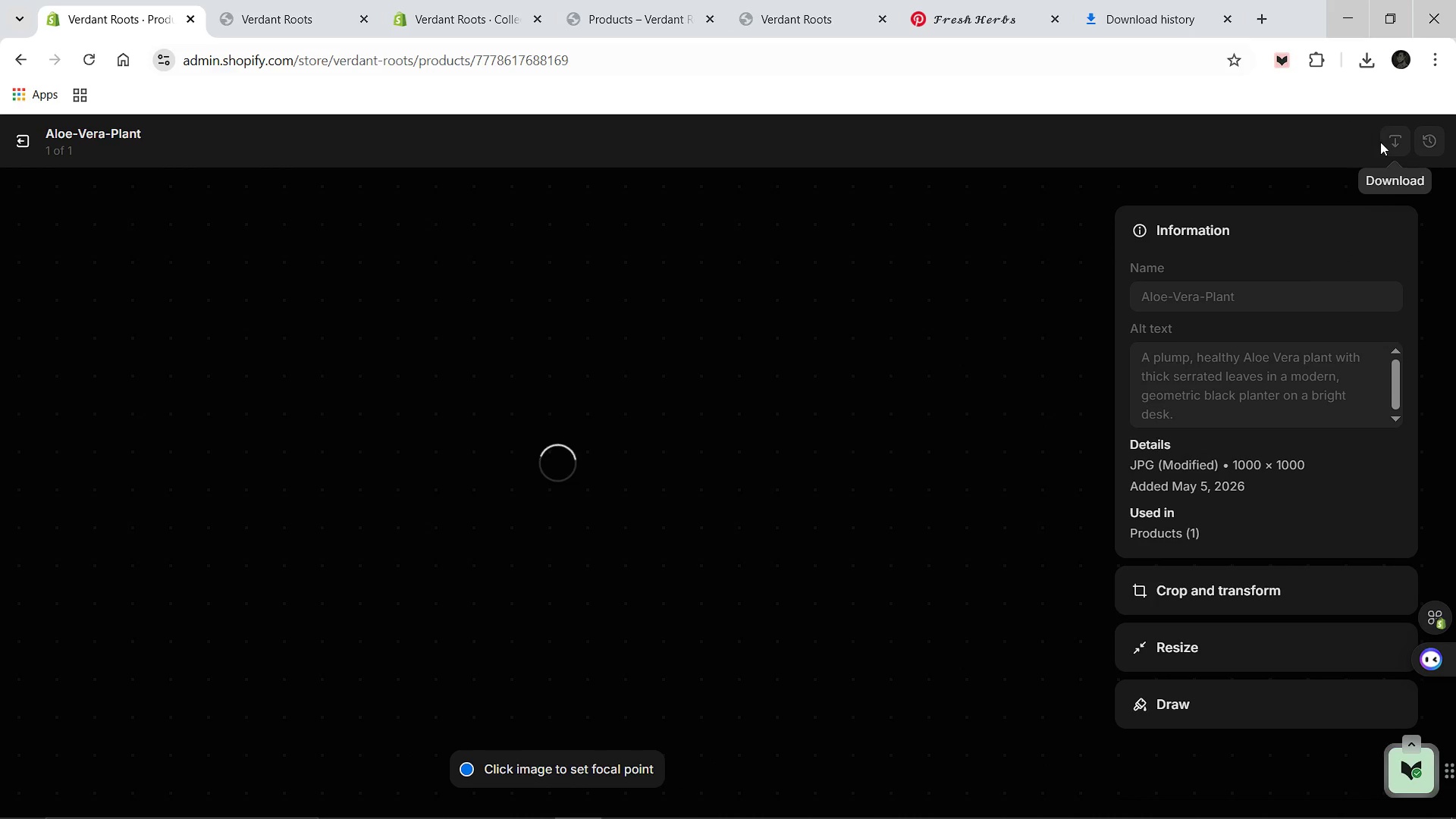 
left_click([21, 140])
 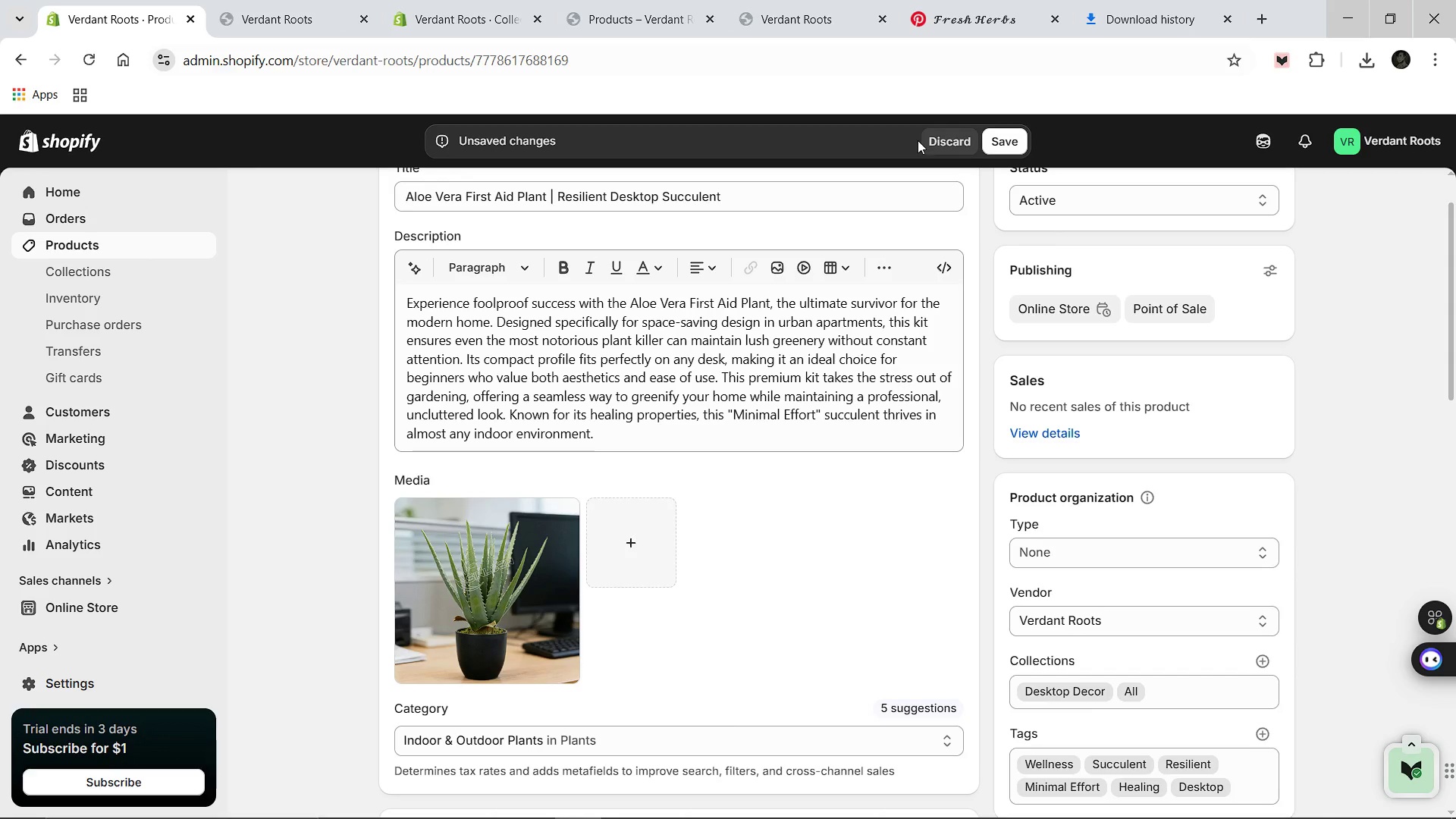 
left_click([1006, 144])
 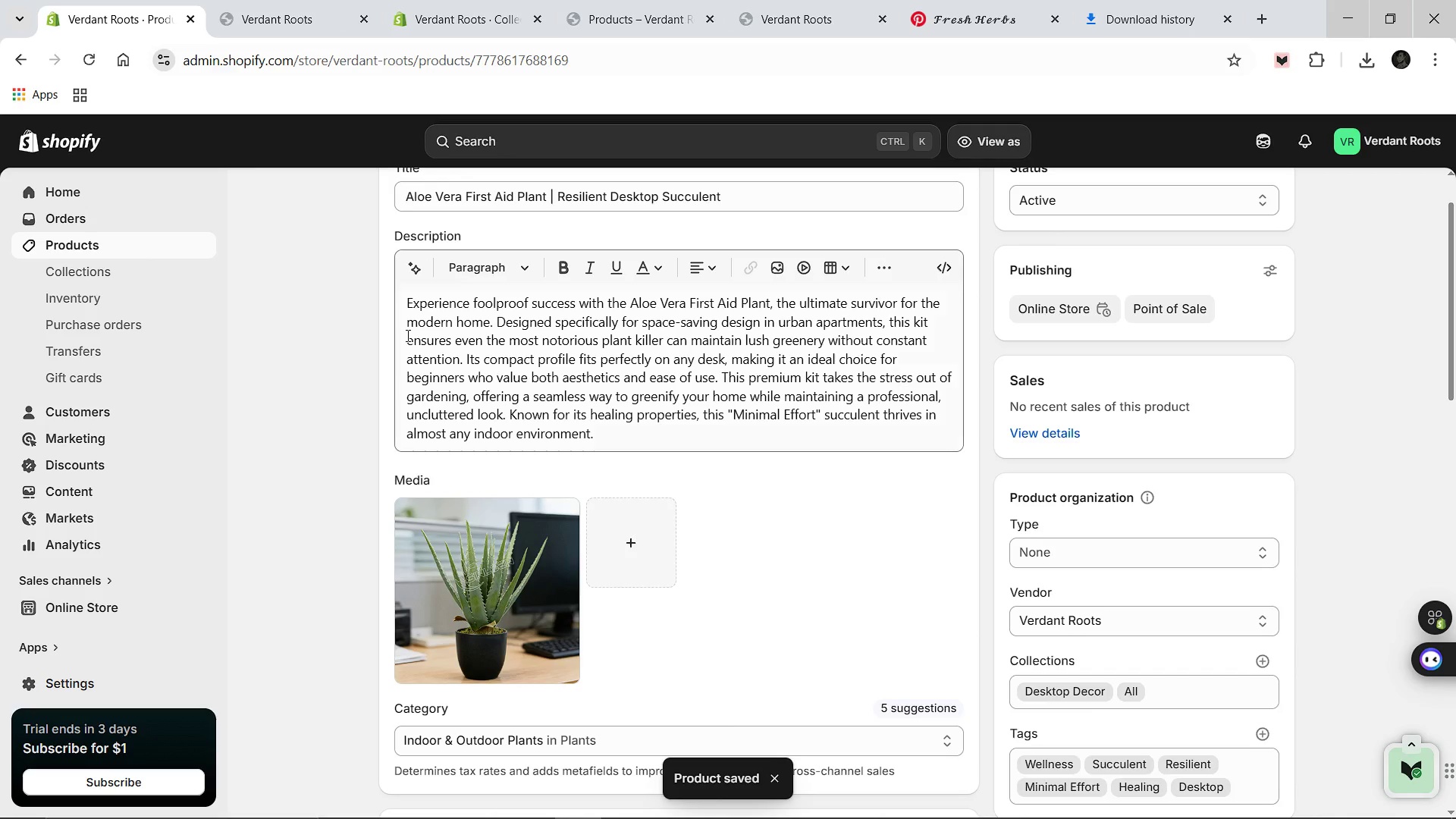 
wait(7.3)
 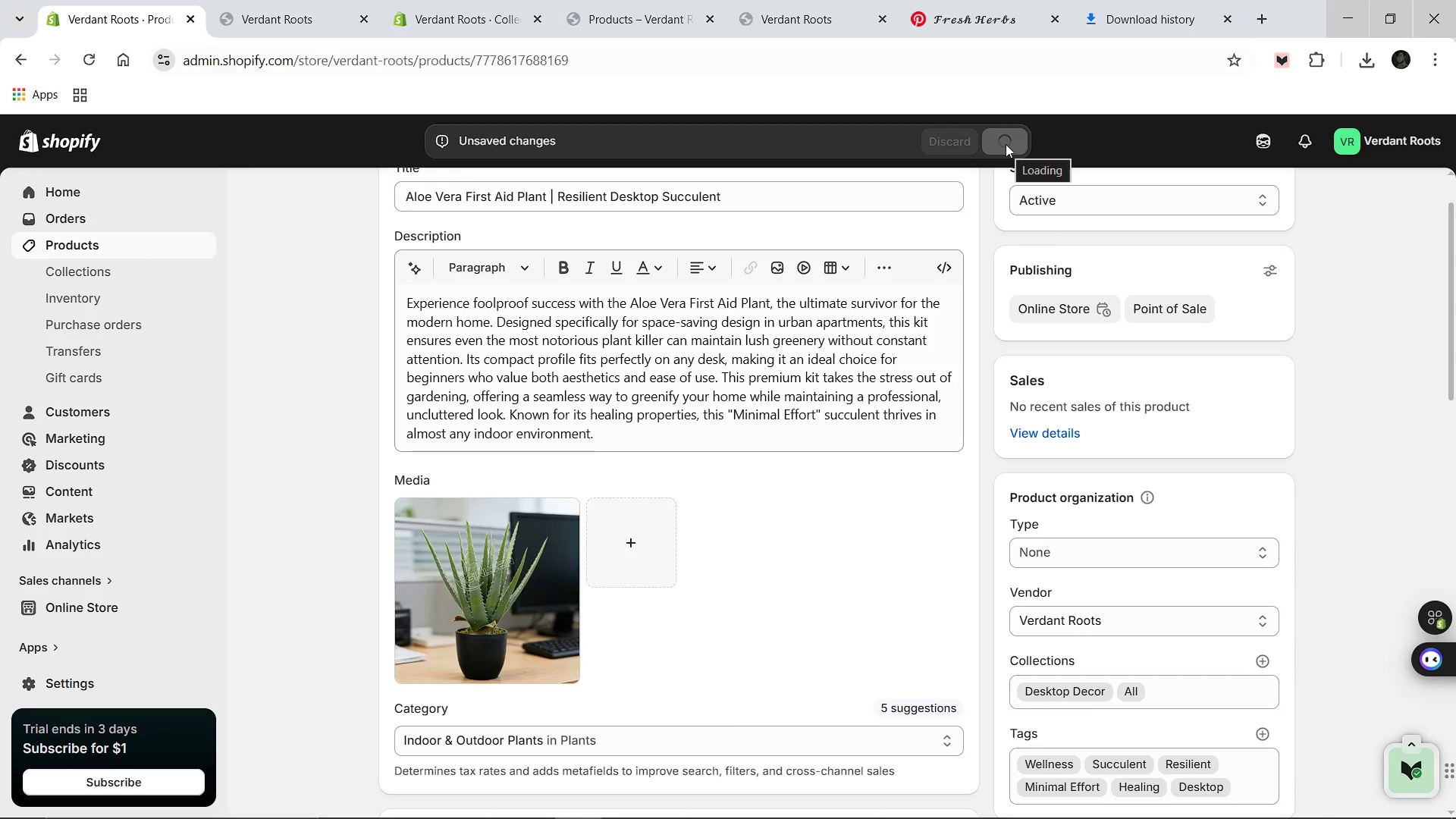 
left_click([396, 197])
 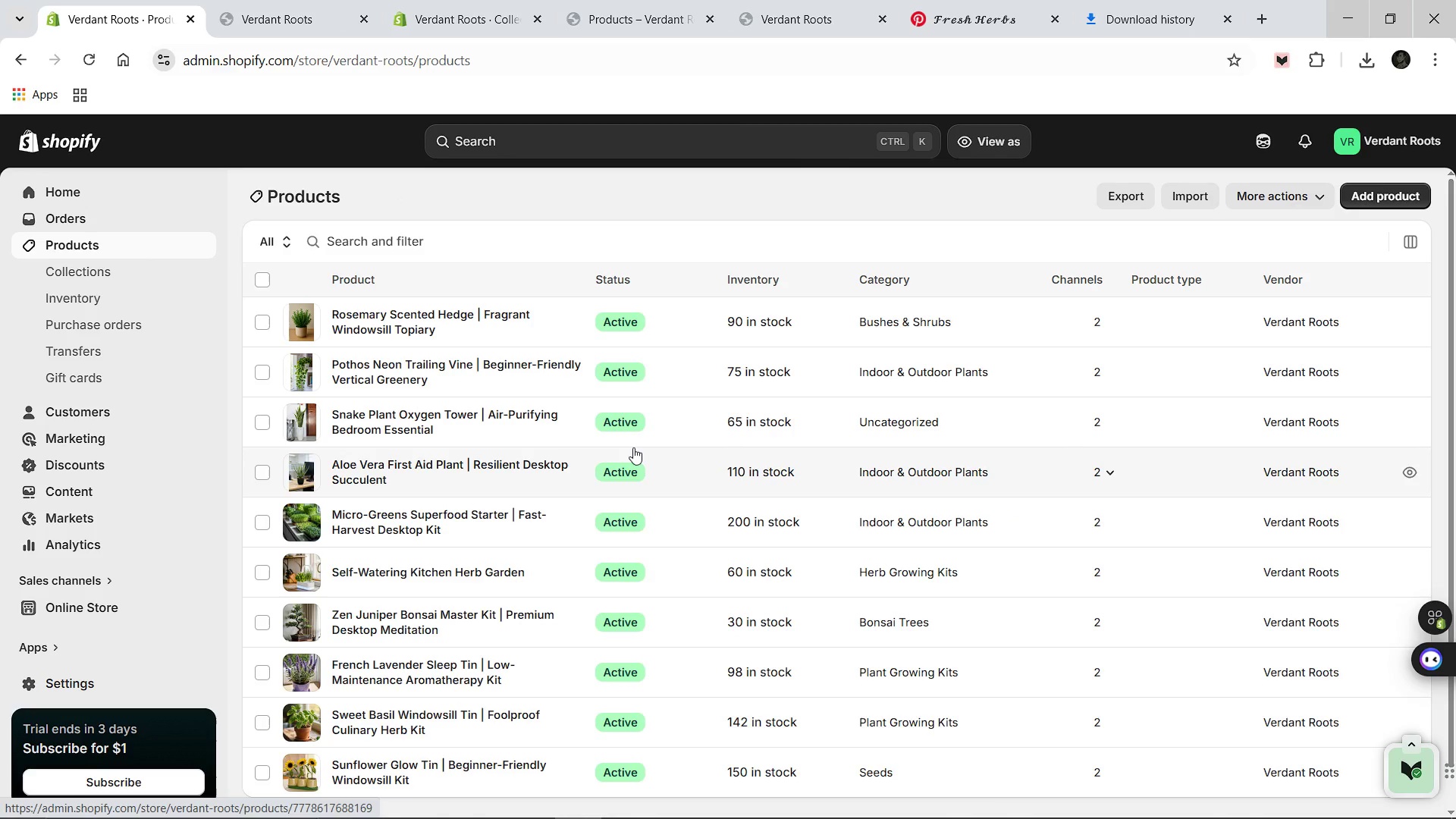 
left_click([476, 422])
 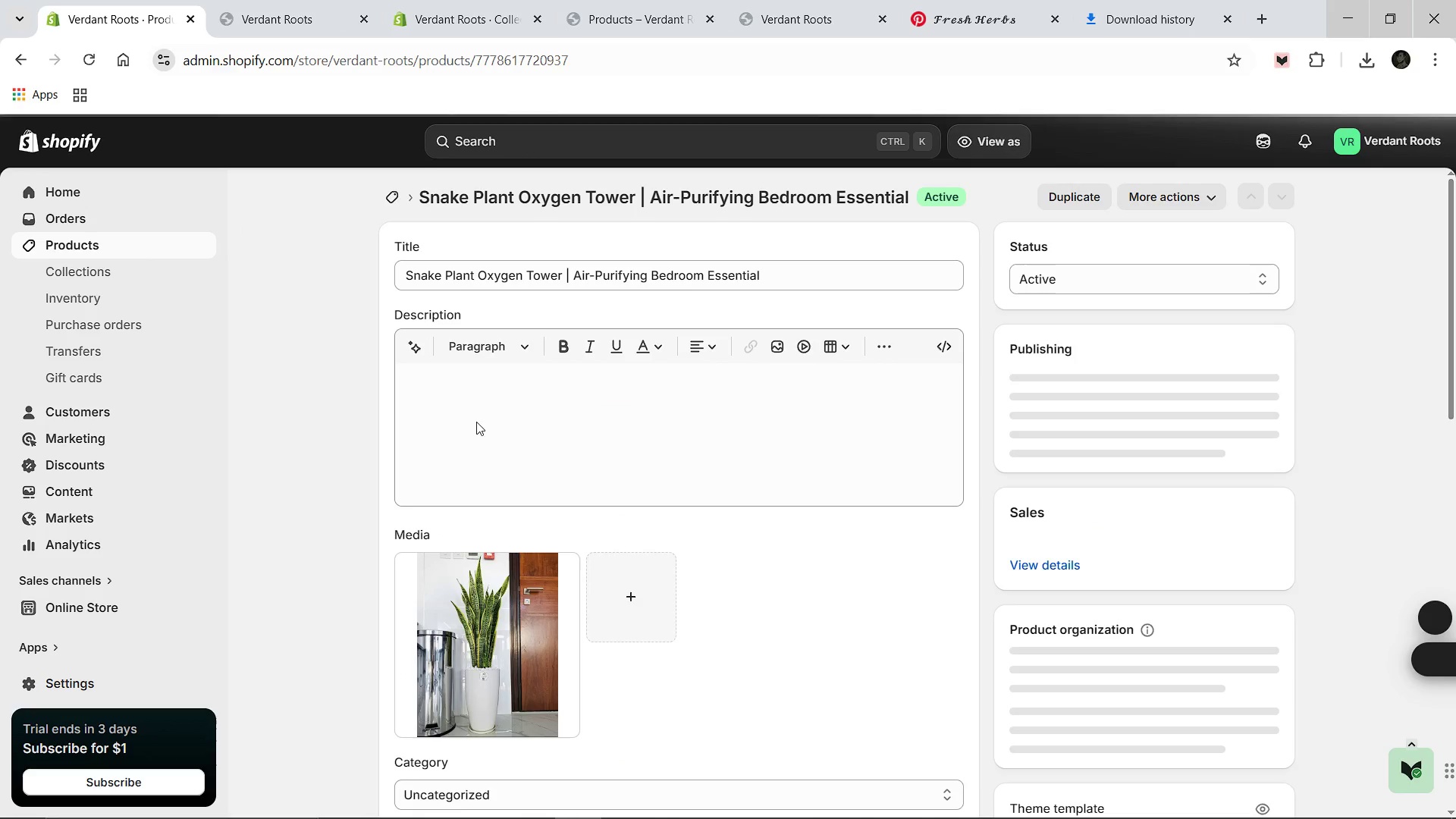 
wait(5.55)
 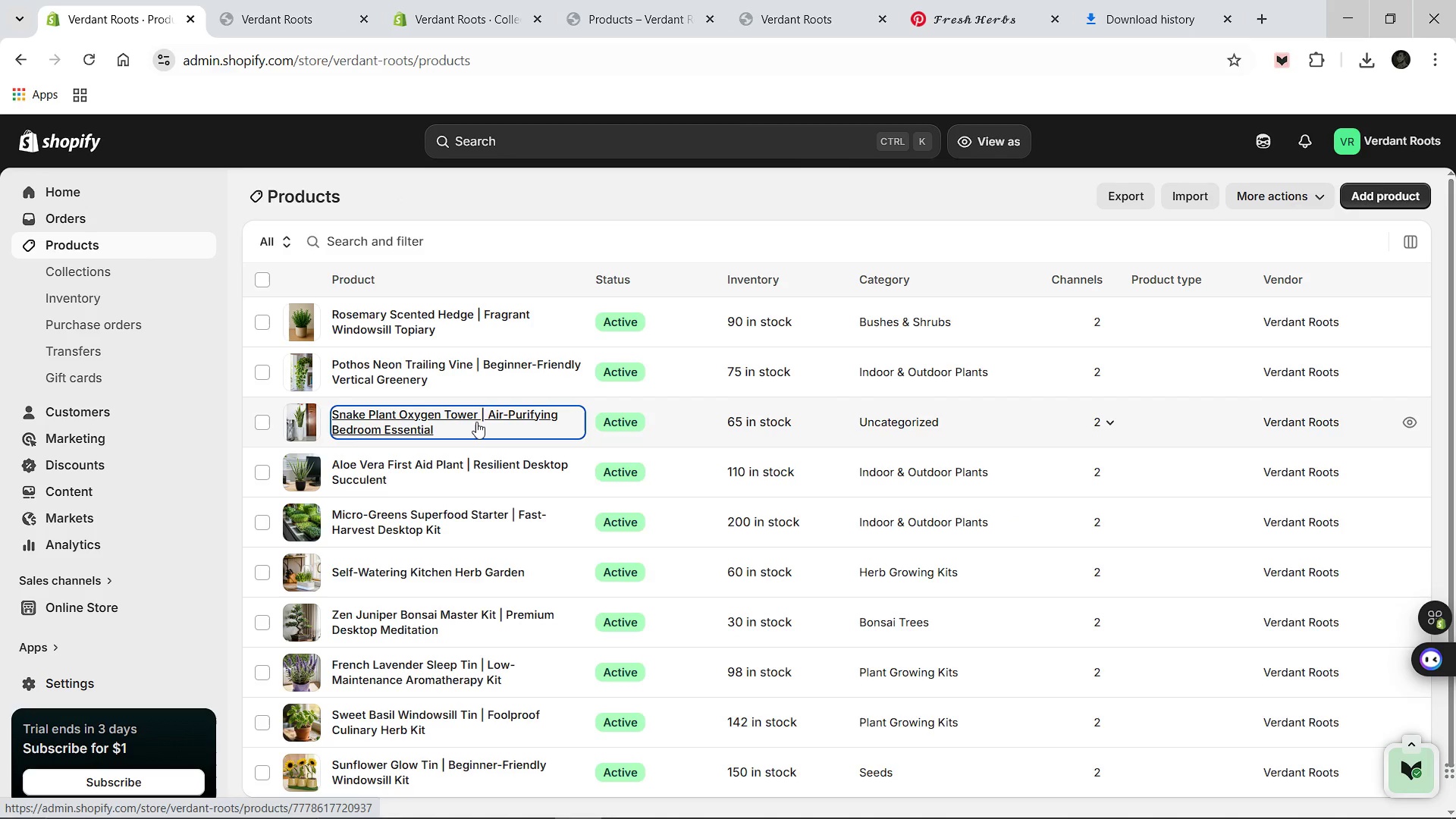 
left_click([495, 633])
 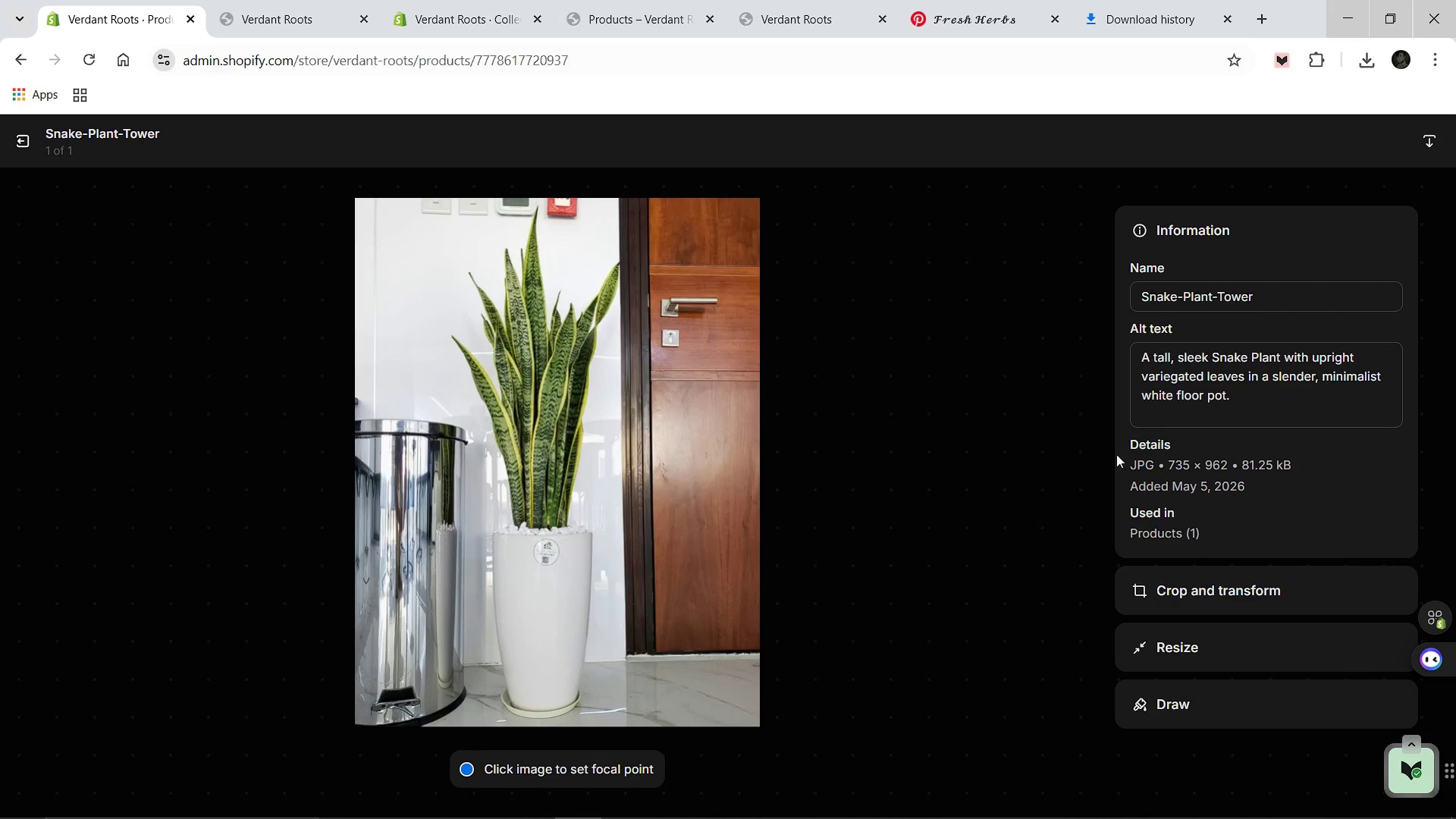 
left_click([1192, 603])
 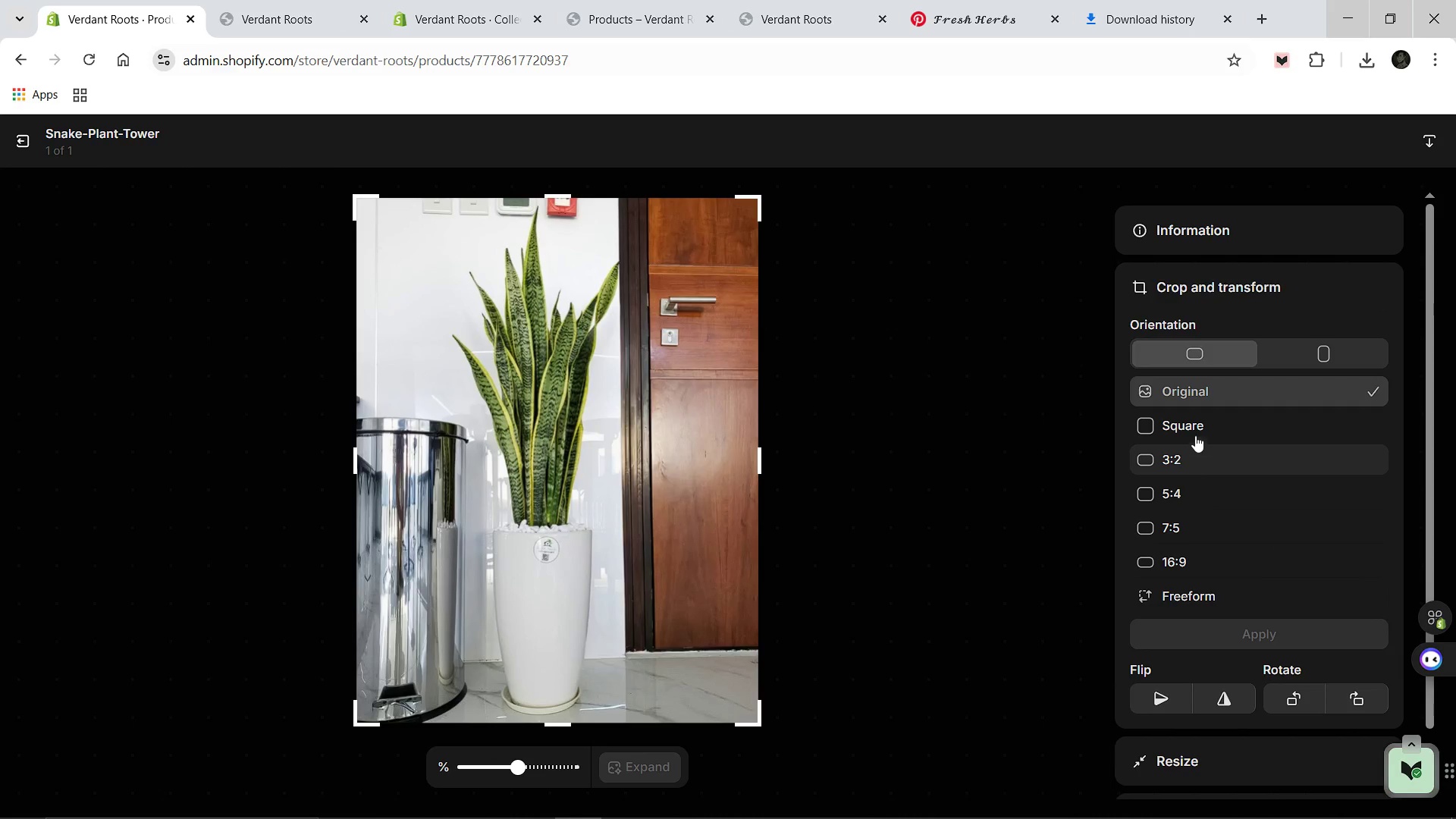 
left_click([1194, 425])
 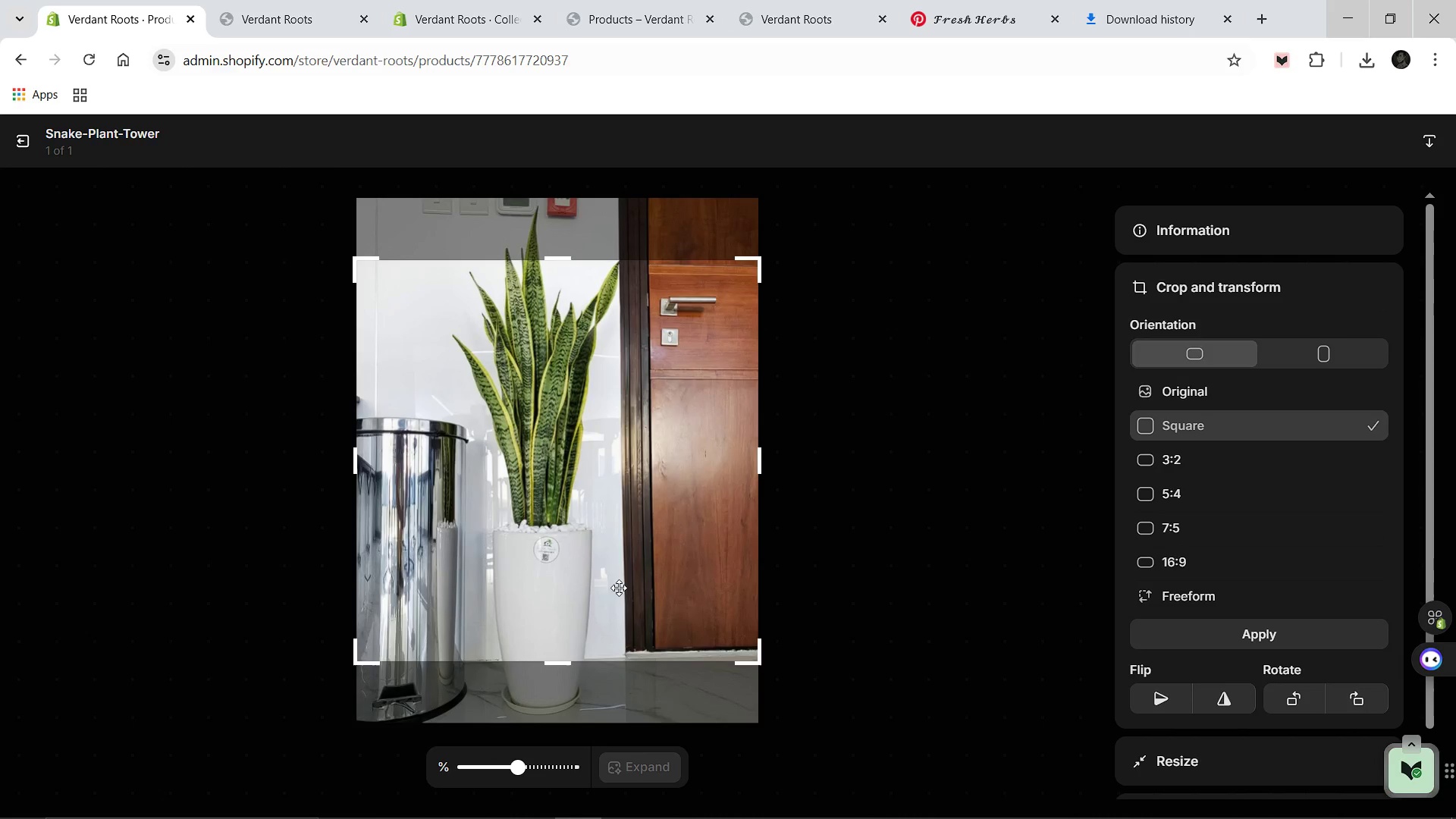 
left_click_drag(start_coordinate=[606, 568], to_coordinate=[604, 513])
 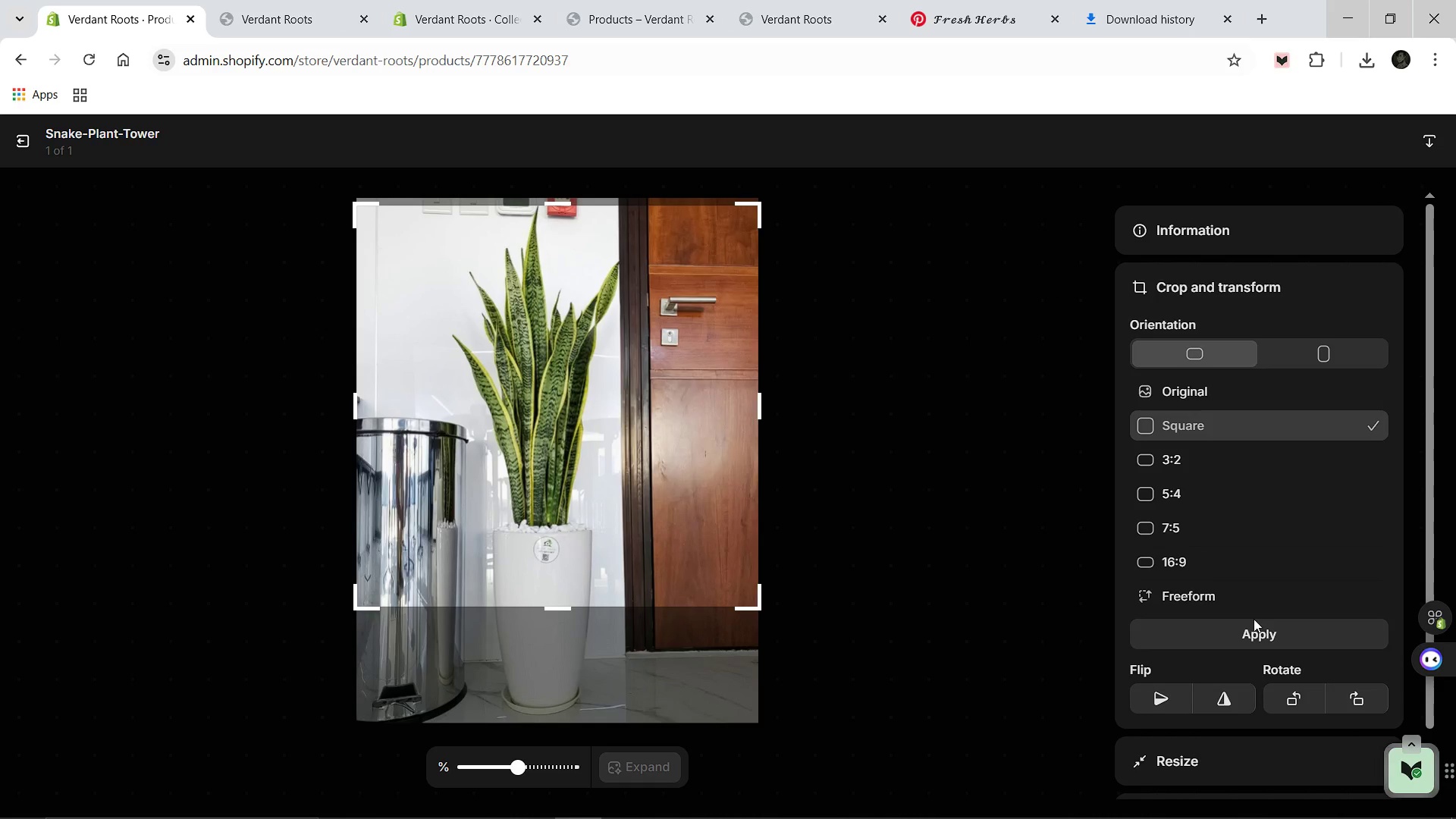 
left_click([1257, 623])
 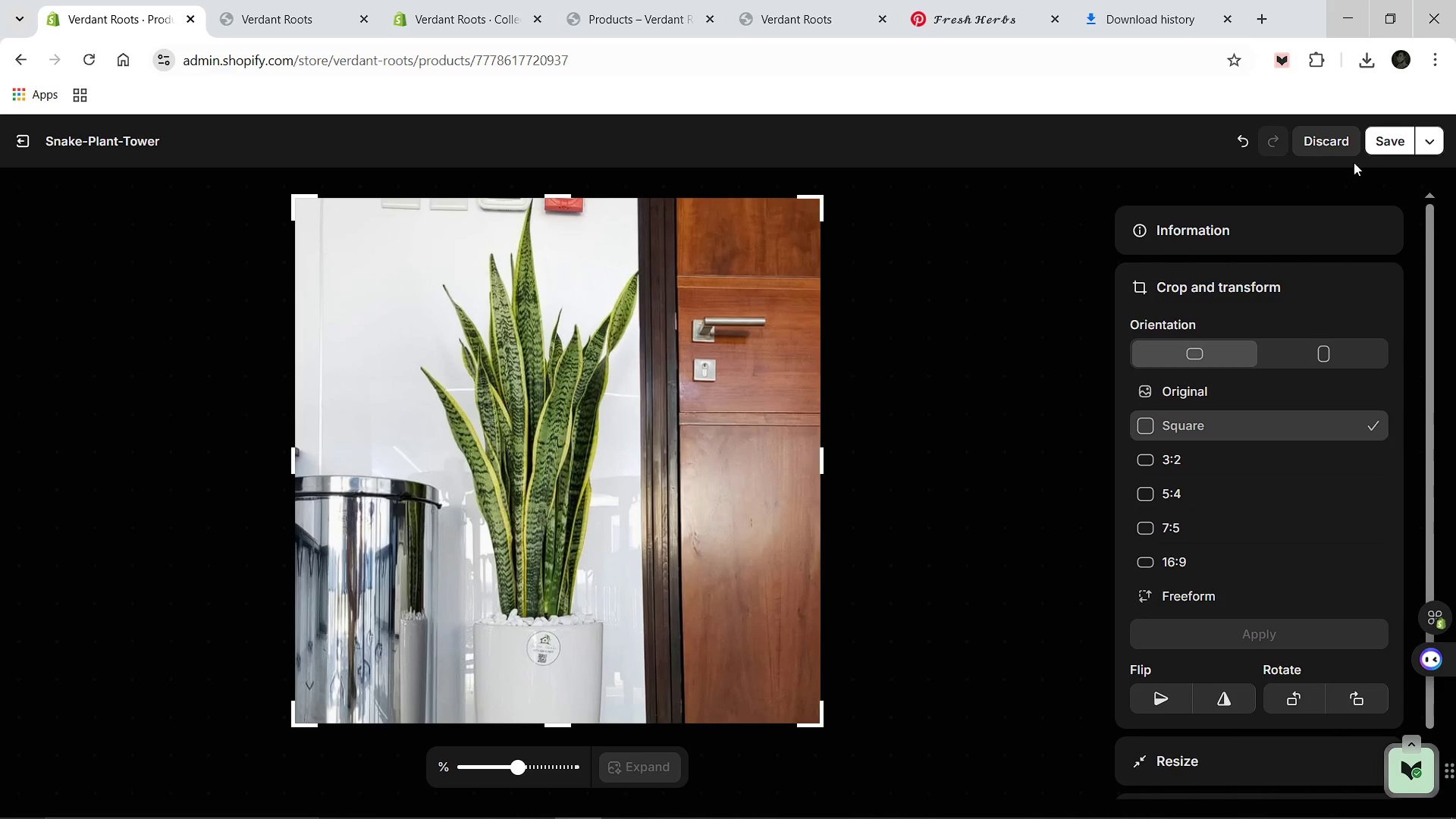 
left_click([1377, 134])
 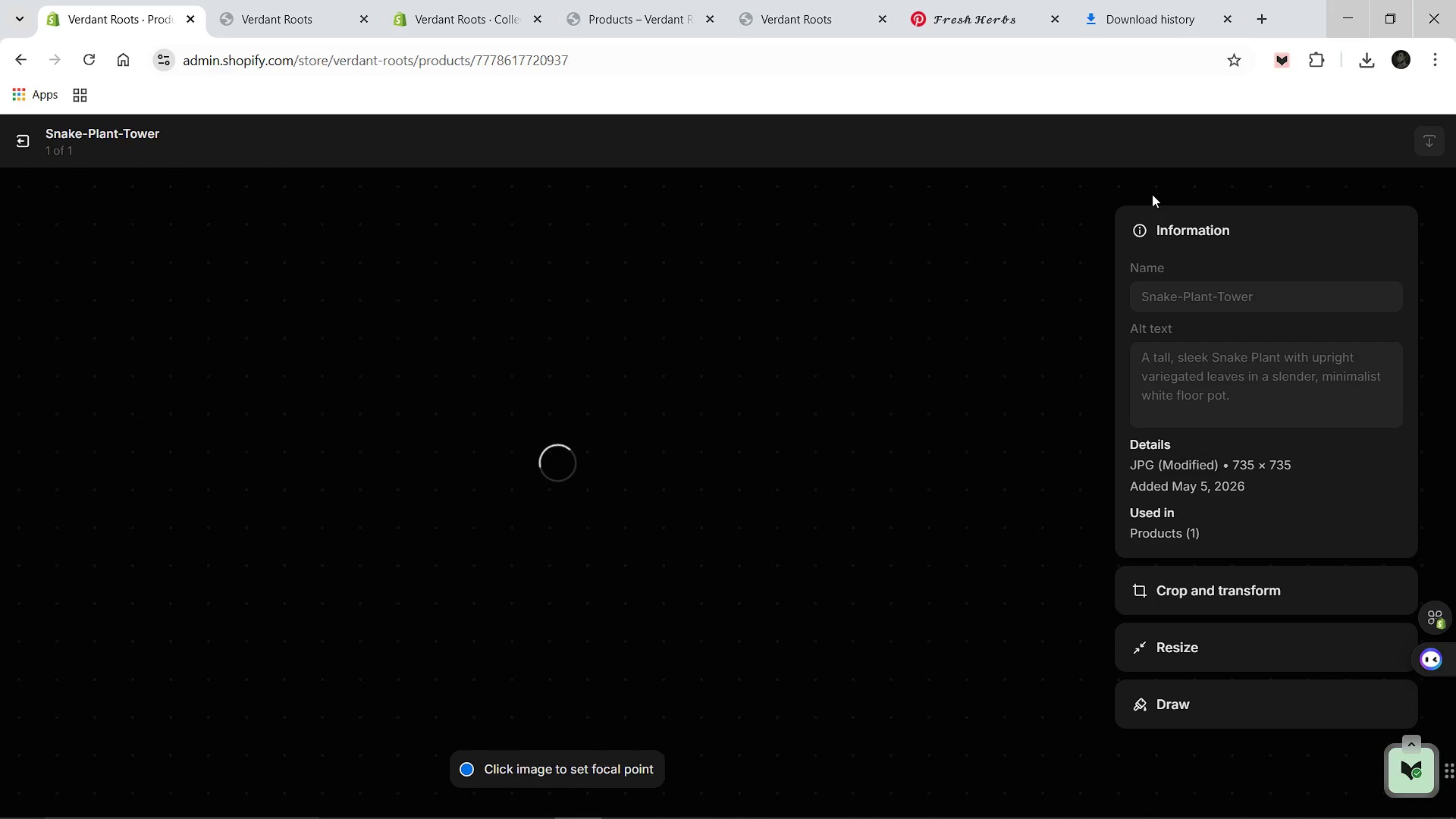 
wait(10.3)
 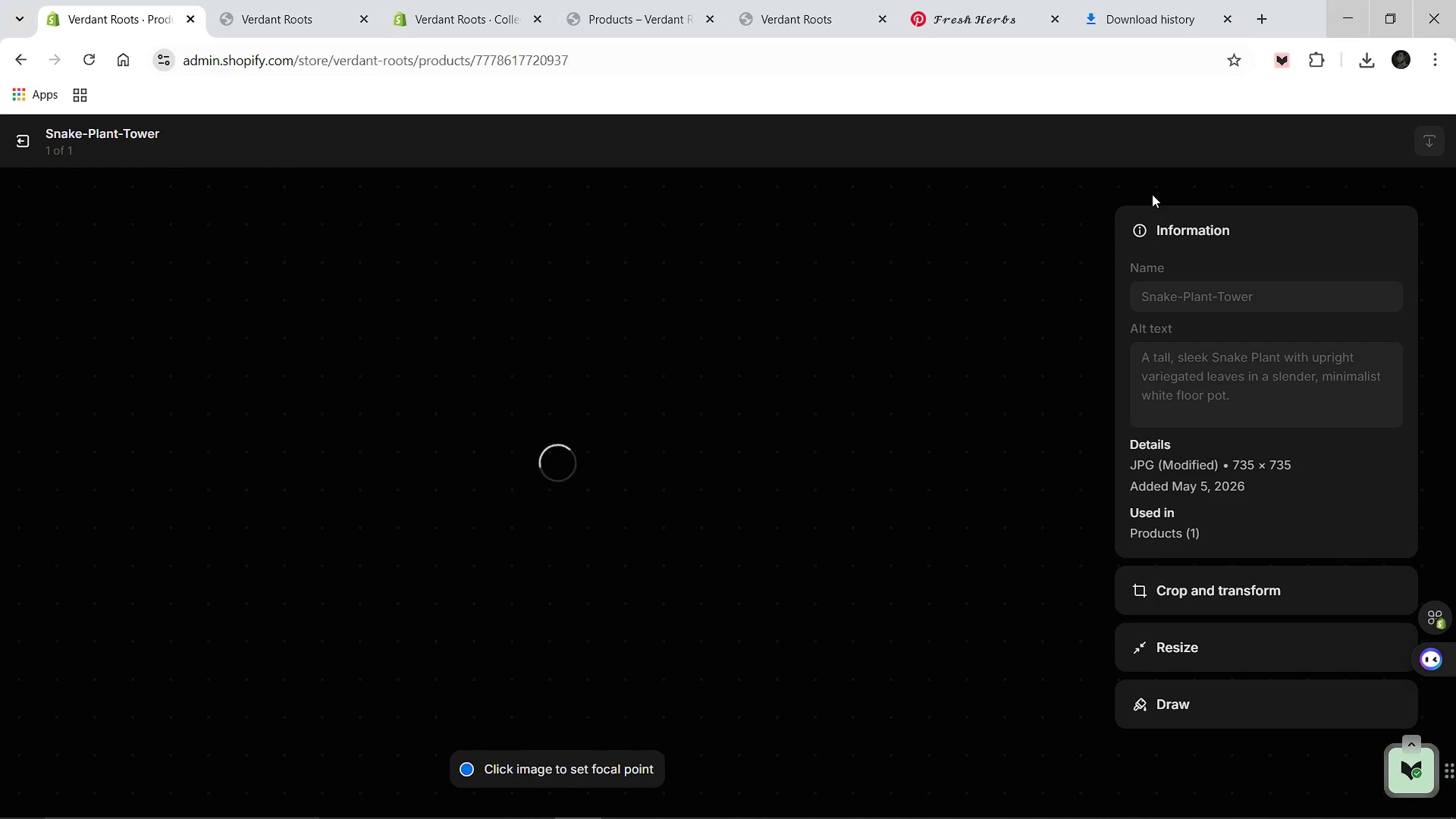 
left_click([18, 138])
 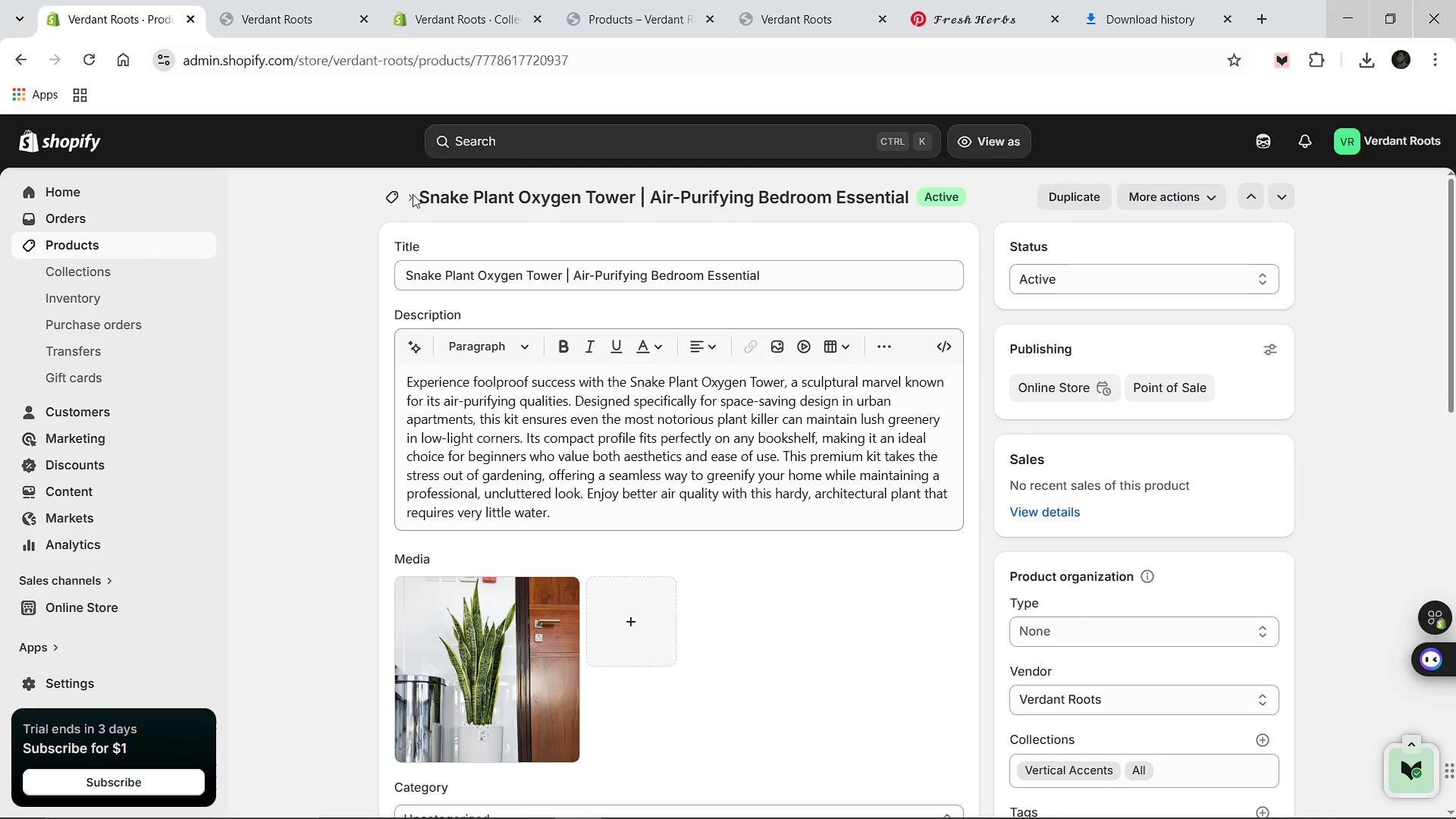 
left_click([388, 193])
 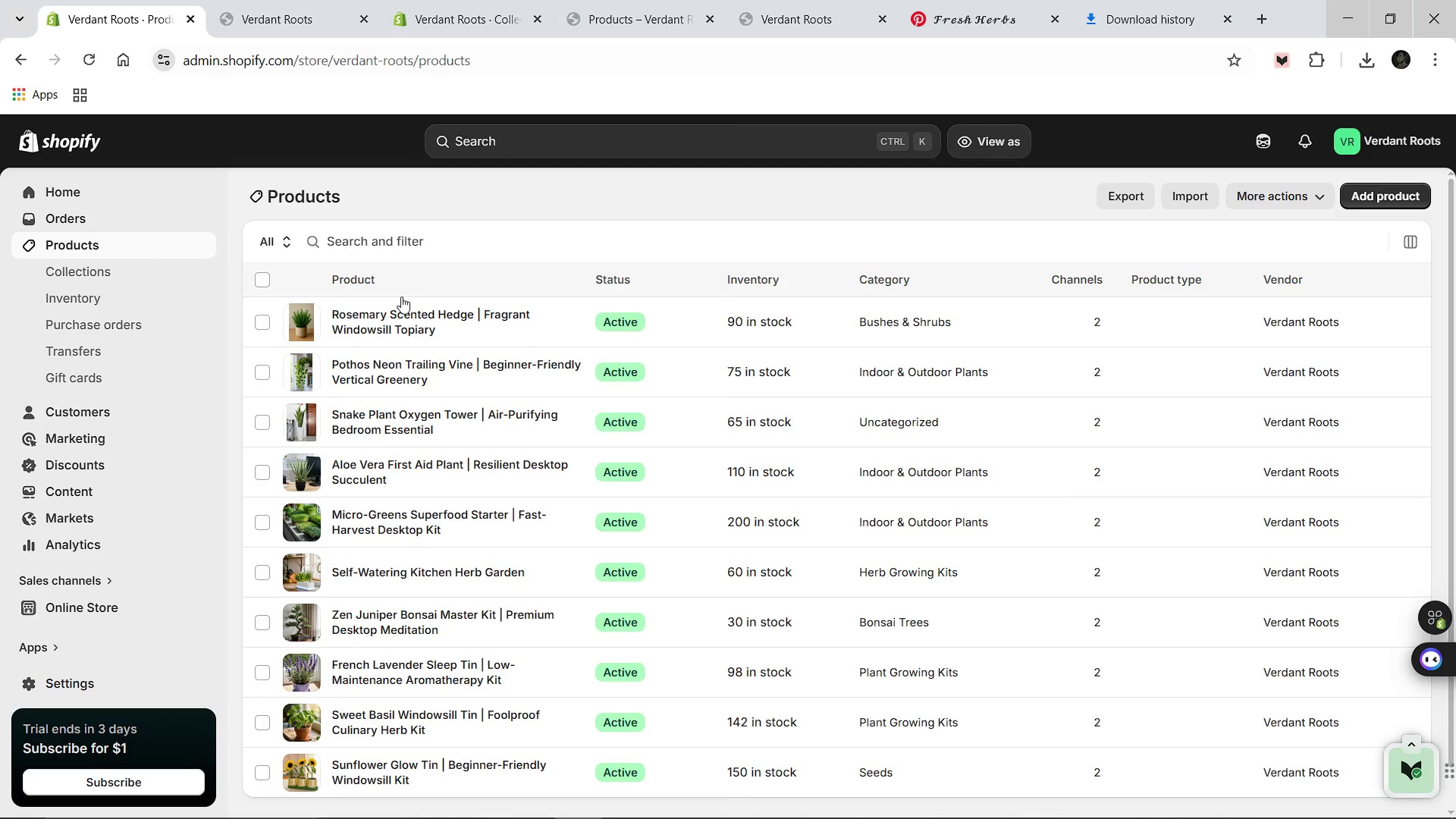 
left_click([386, 355])
 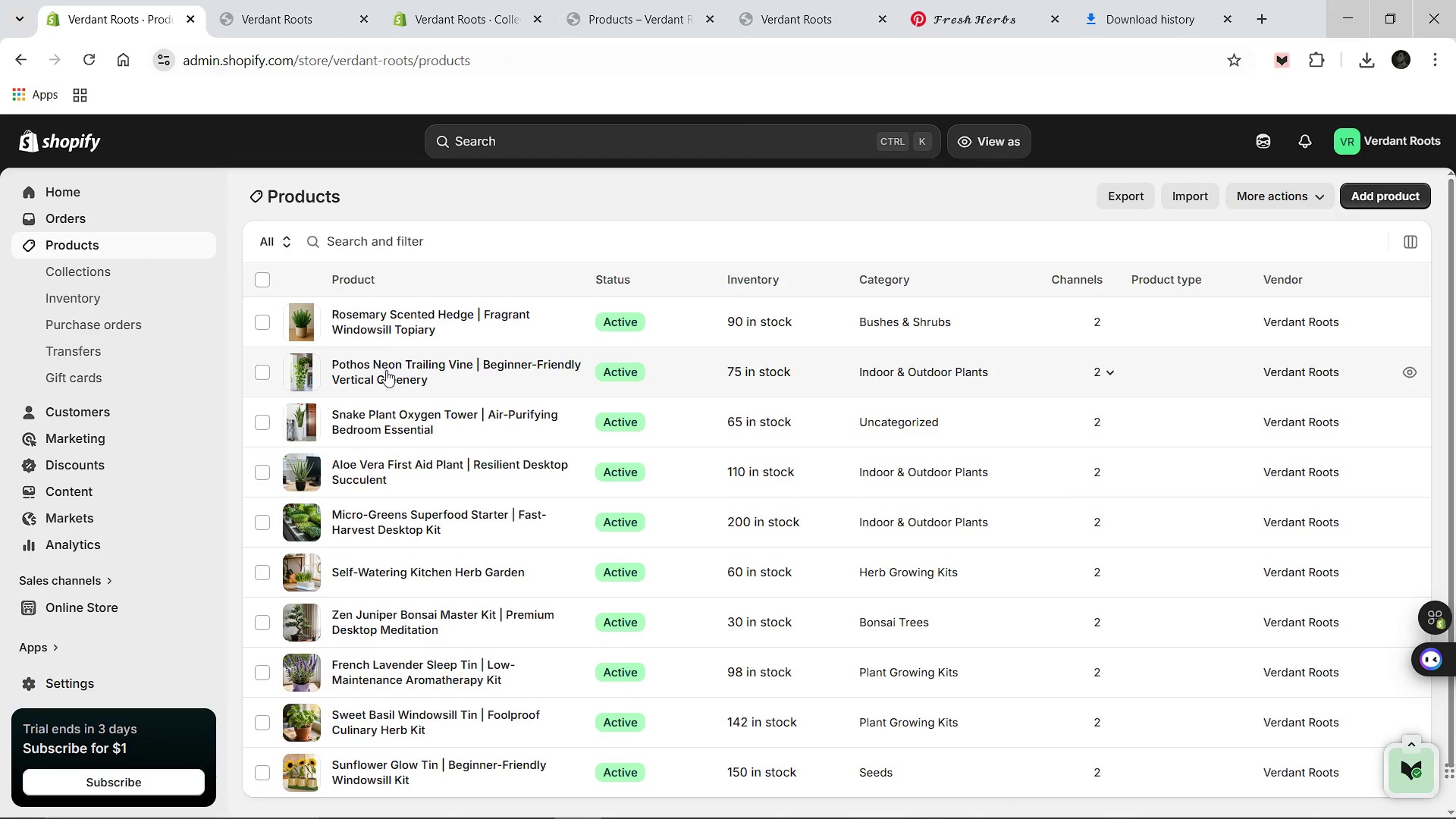 
left_click([386, 370])
 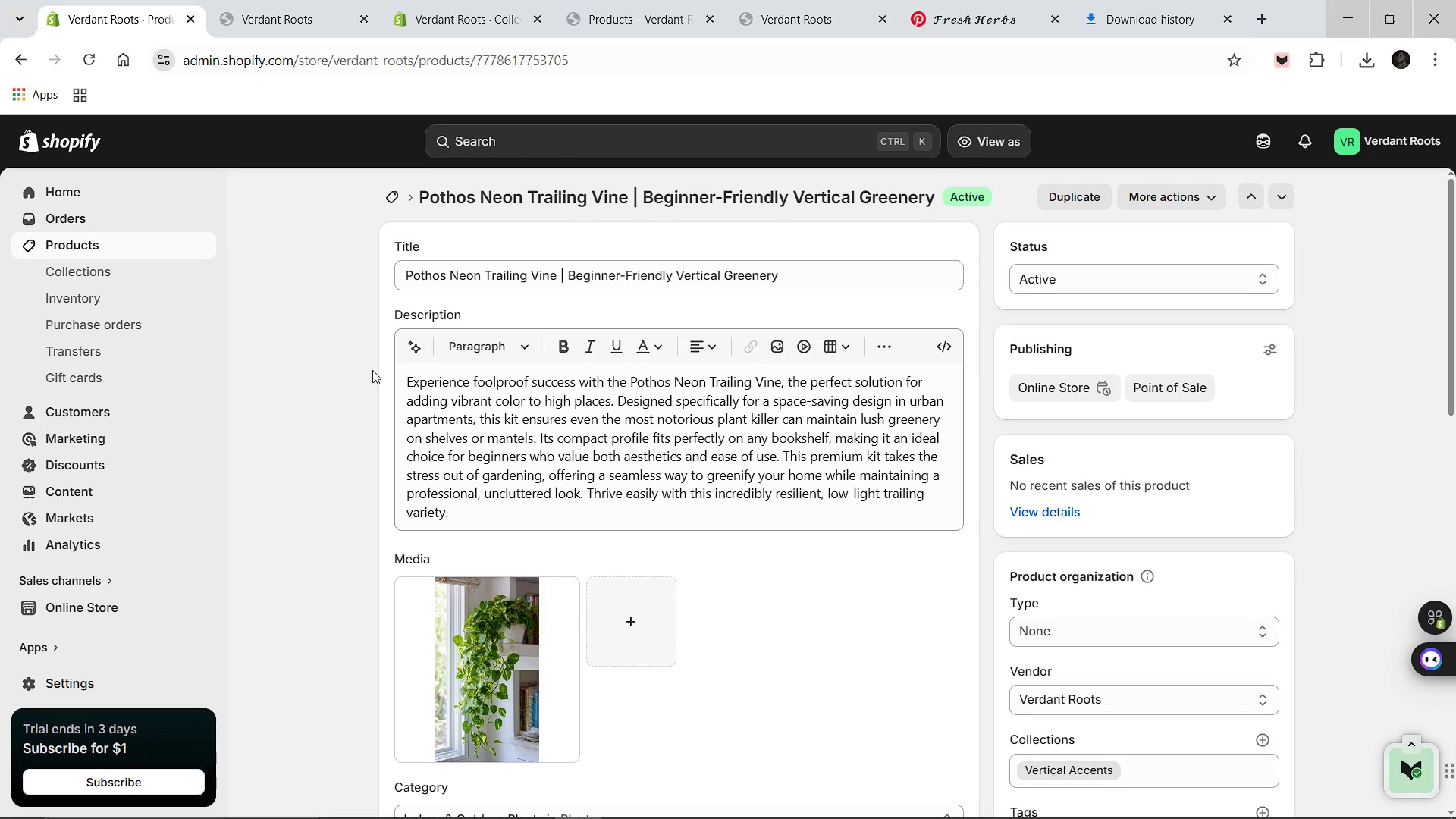 
wait(10.66)
 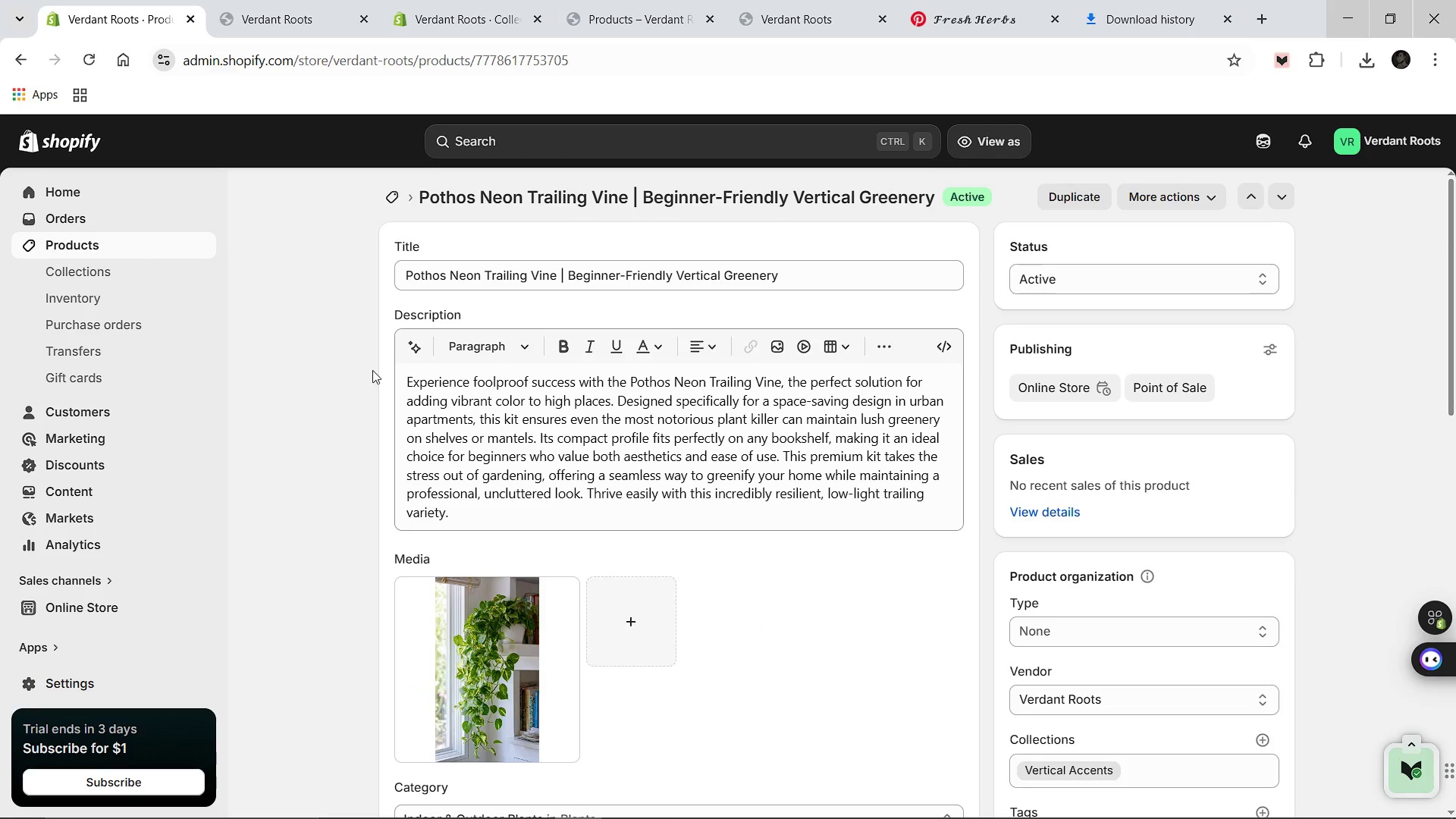 
left_click([521, 609])
 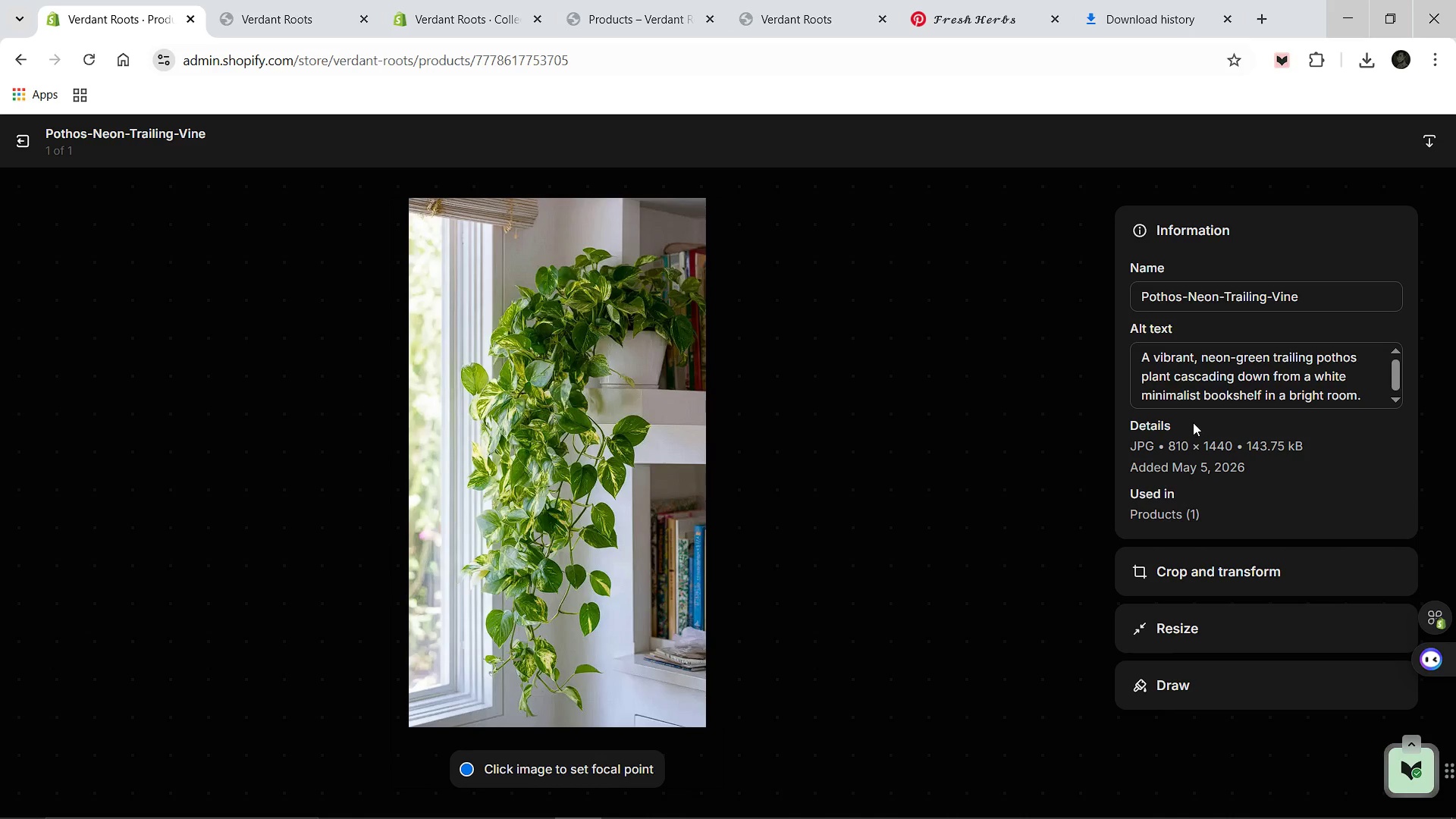 
left_click([1185, 557])
 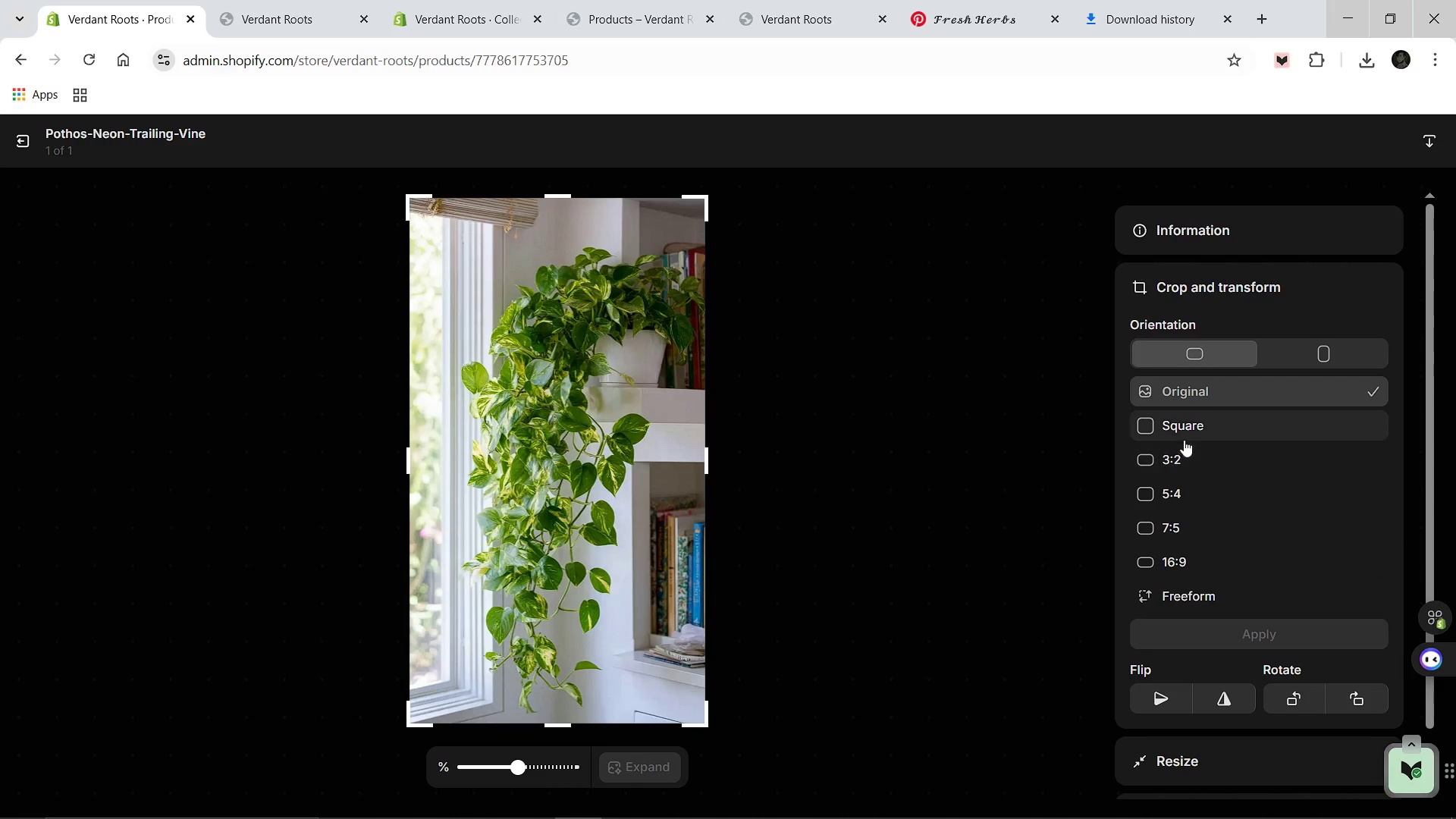 
left_click([1184, 439])
 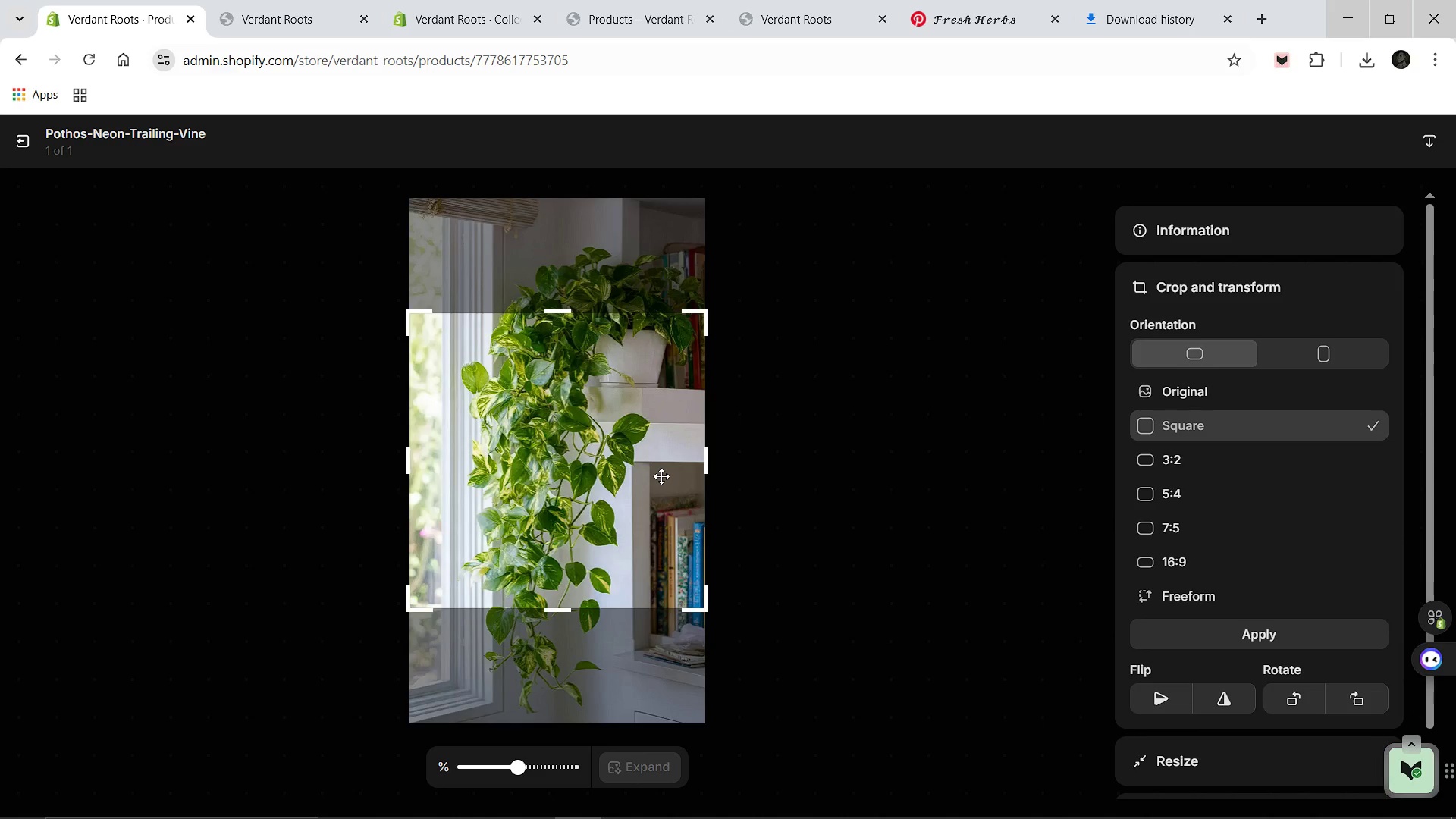 
left_click_drag(start_coordinate=[661, 476], to_coordinate=[660, 414])
 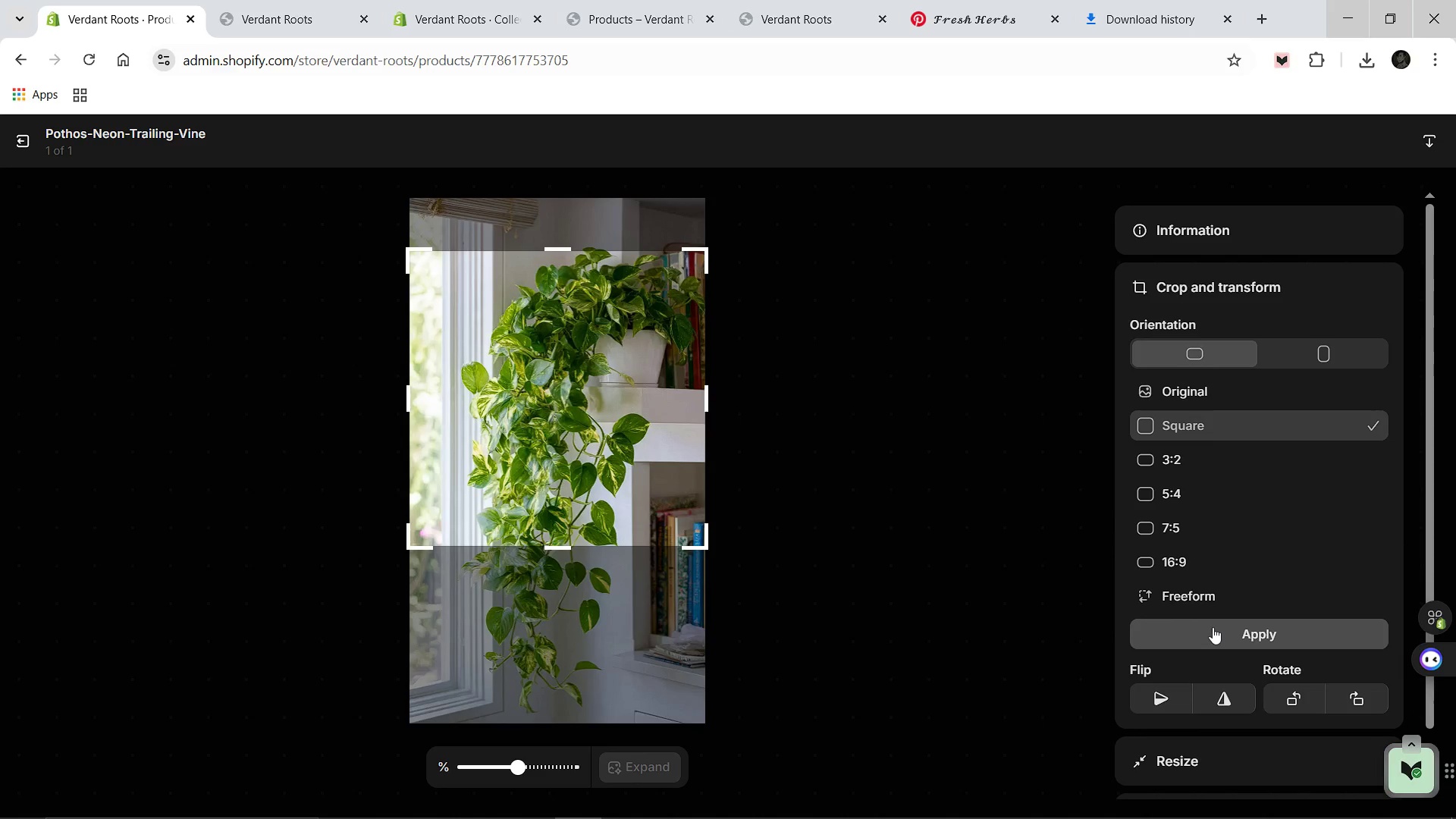 
left_click([1213, 627])
 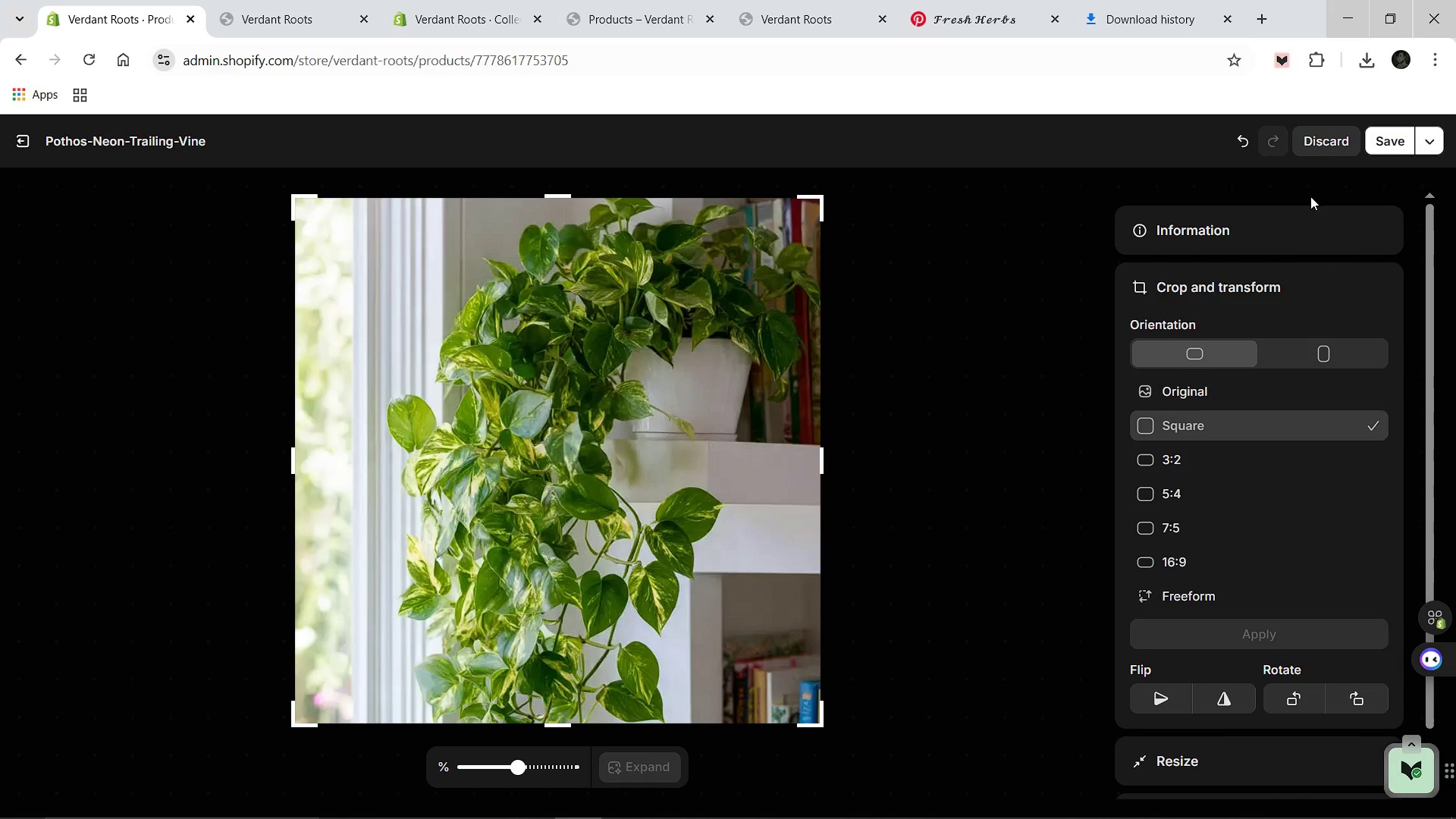 
left_click([1394, 143])
 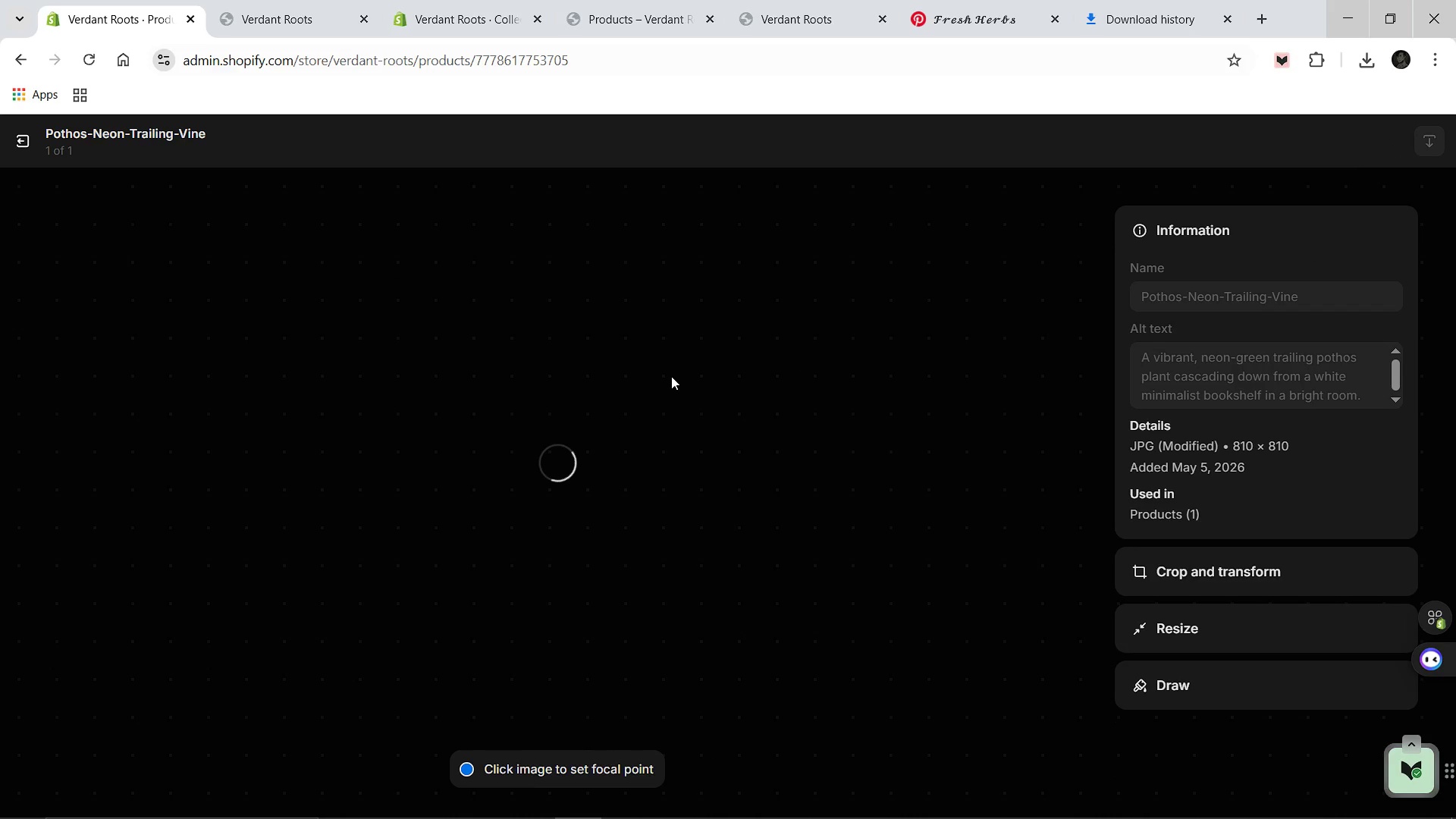 
wait(7.95)
 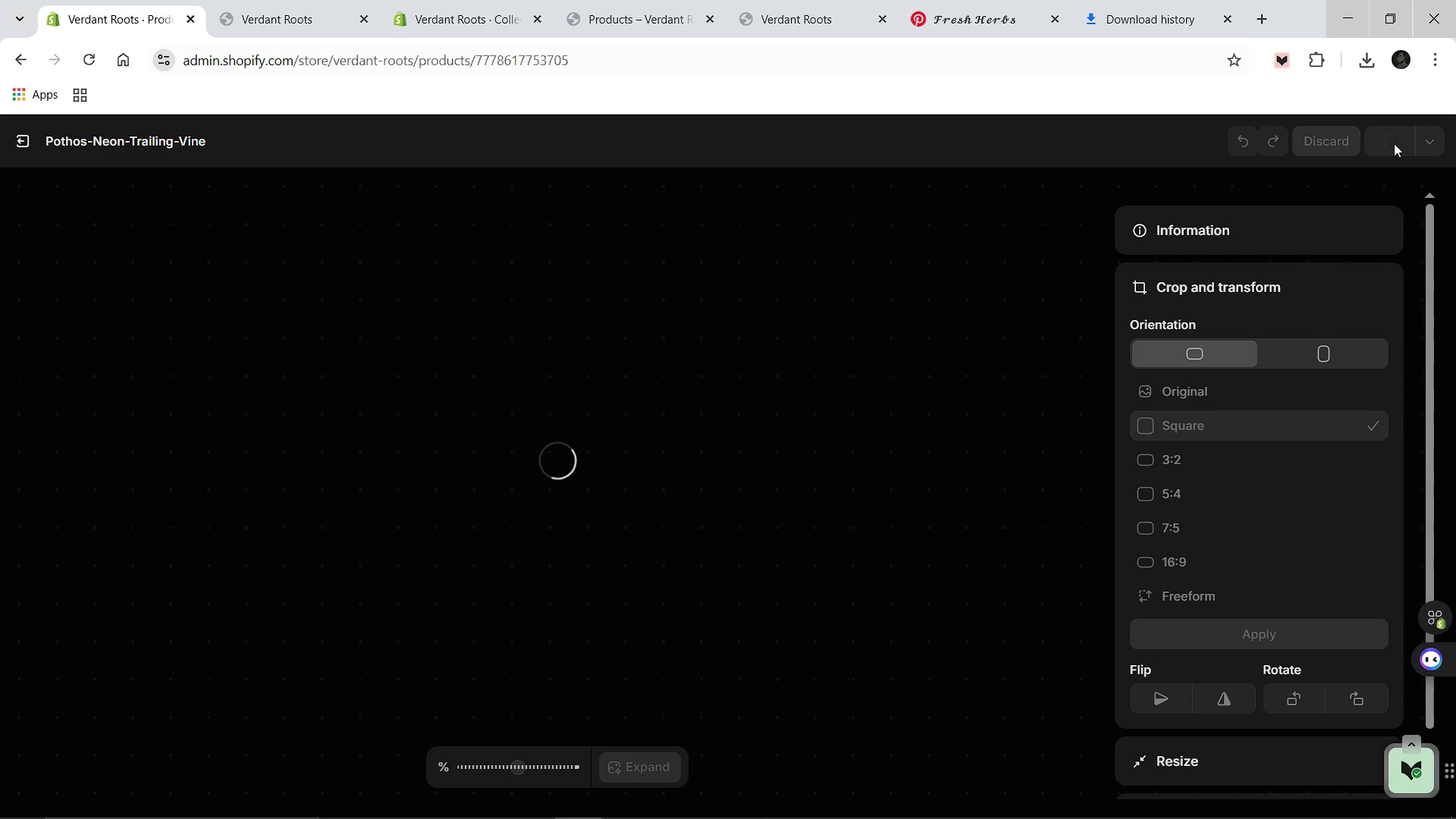 
left_click([324, 2])
 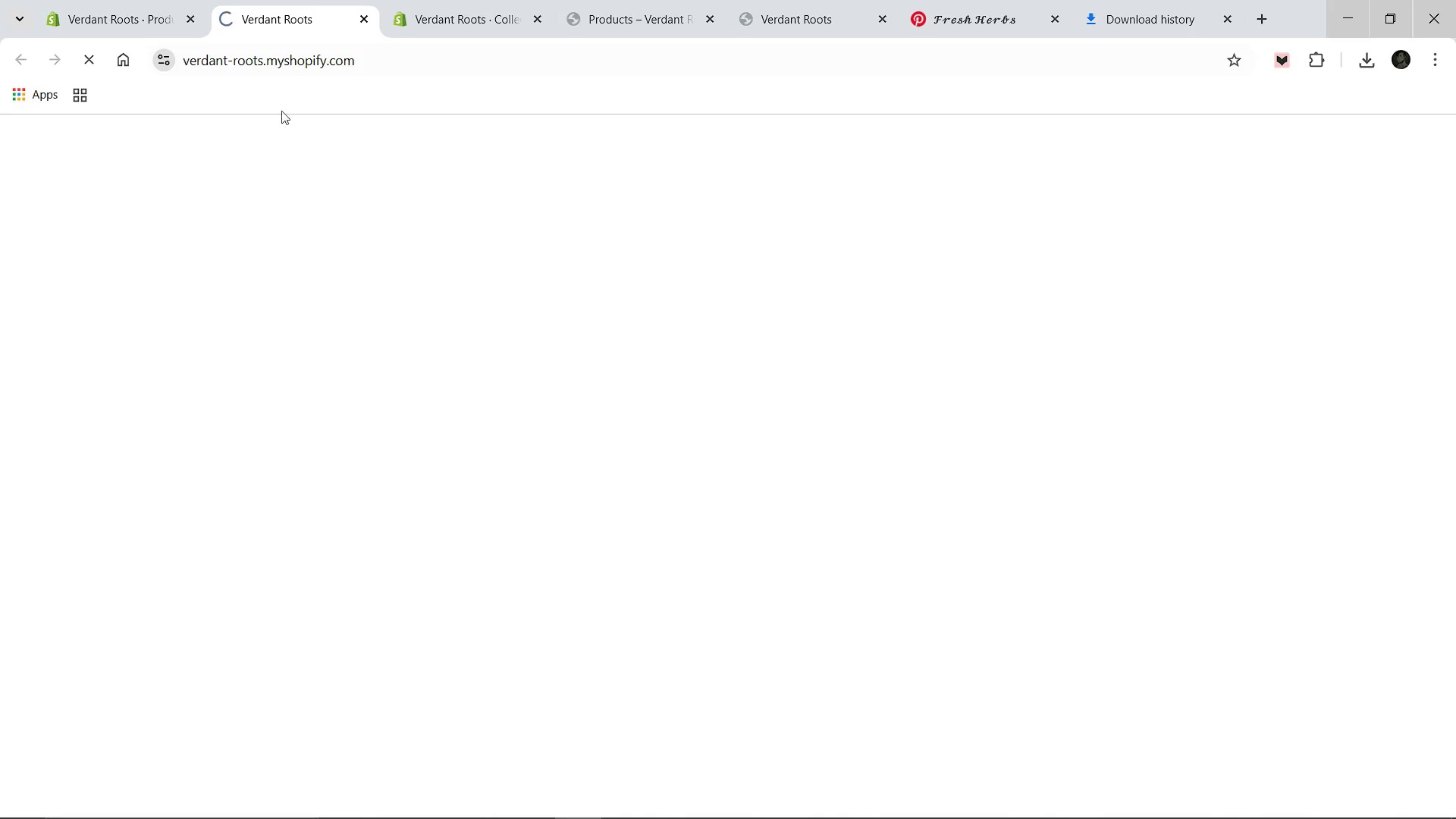 
mouse_move([267, 259])
 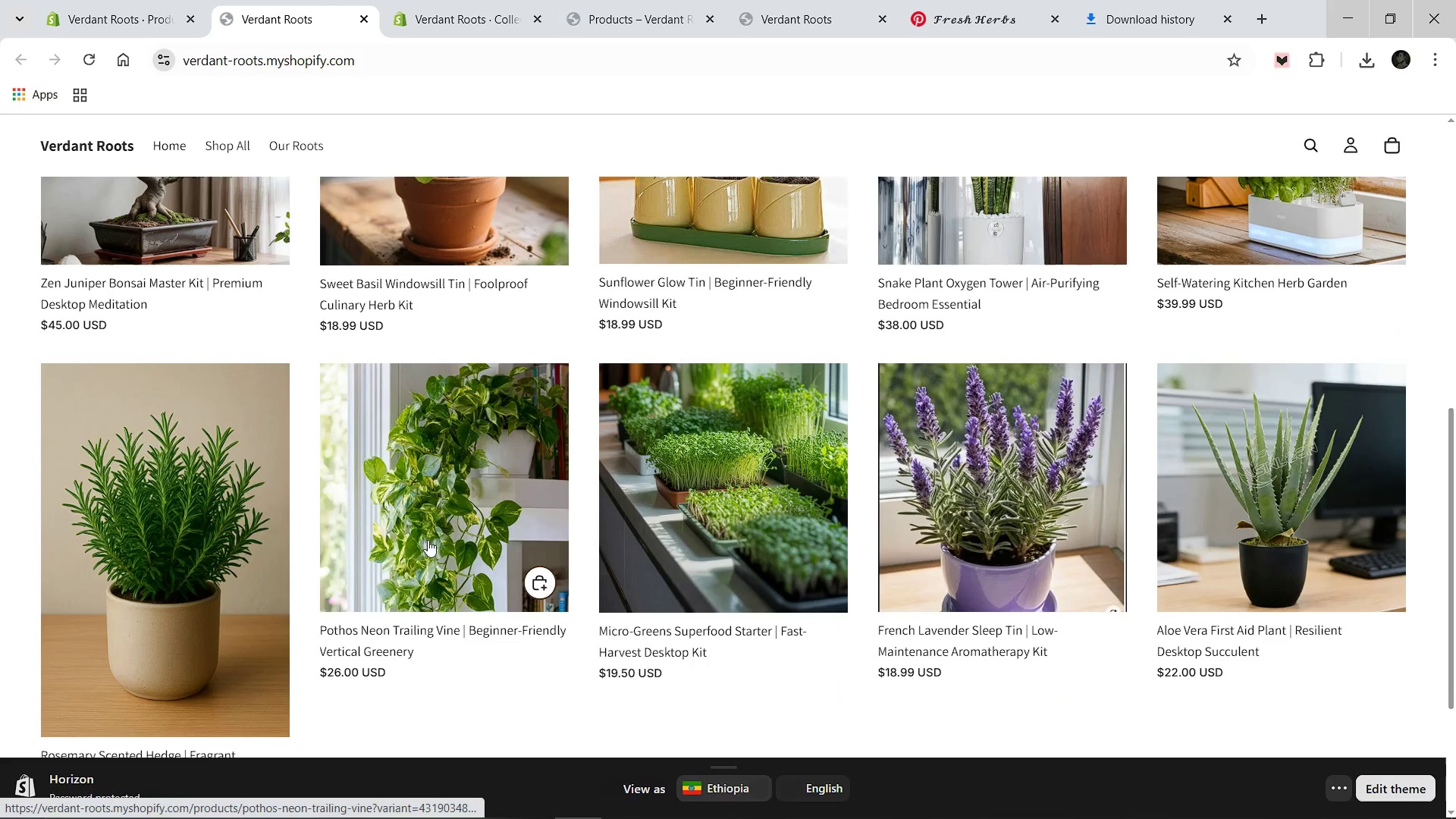 
wait(7.47)
 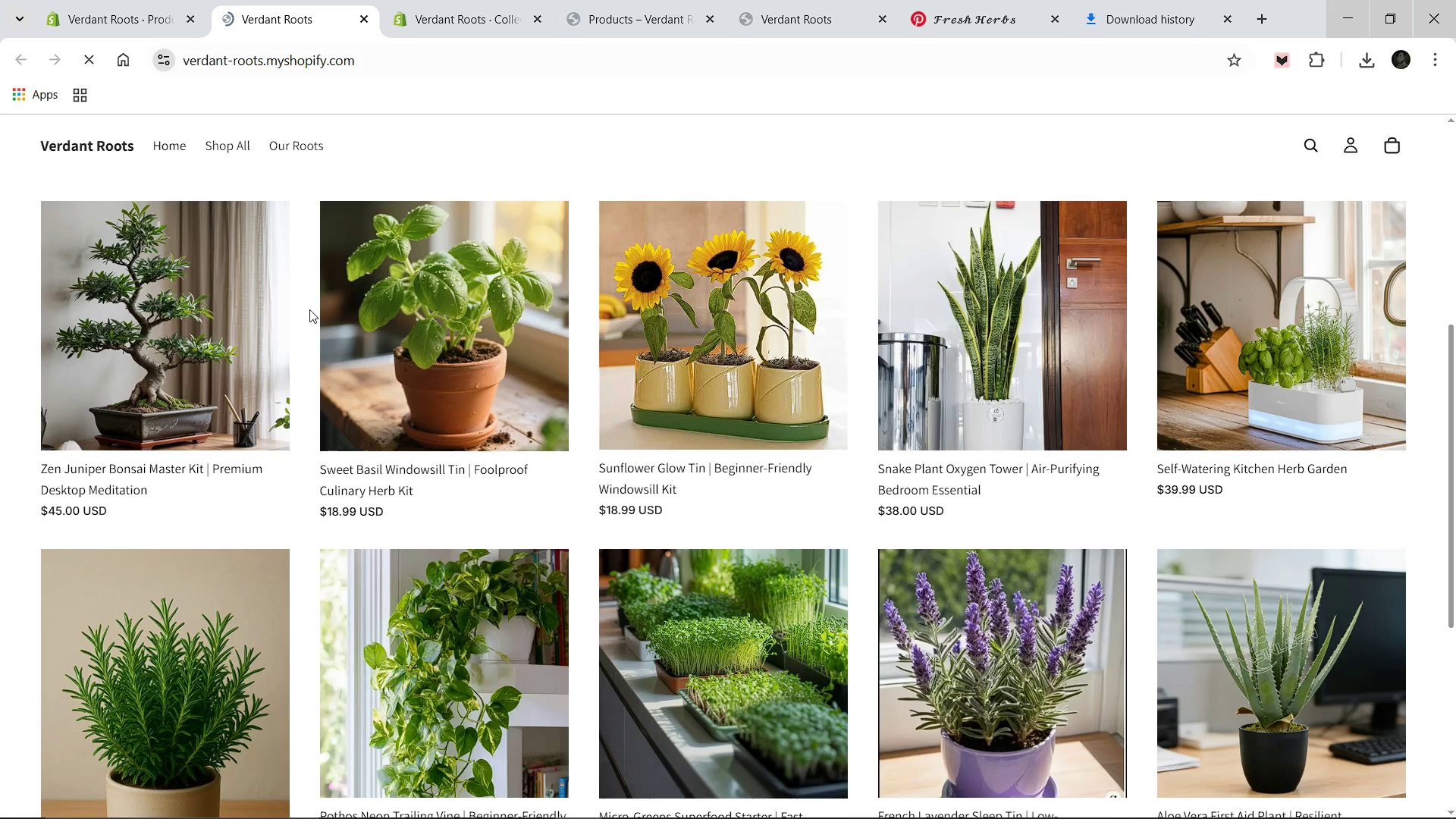 
left_click([149, 3])
 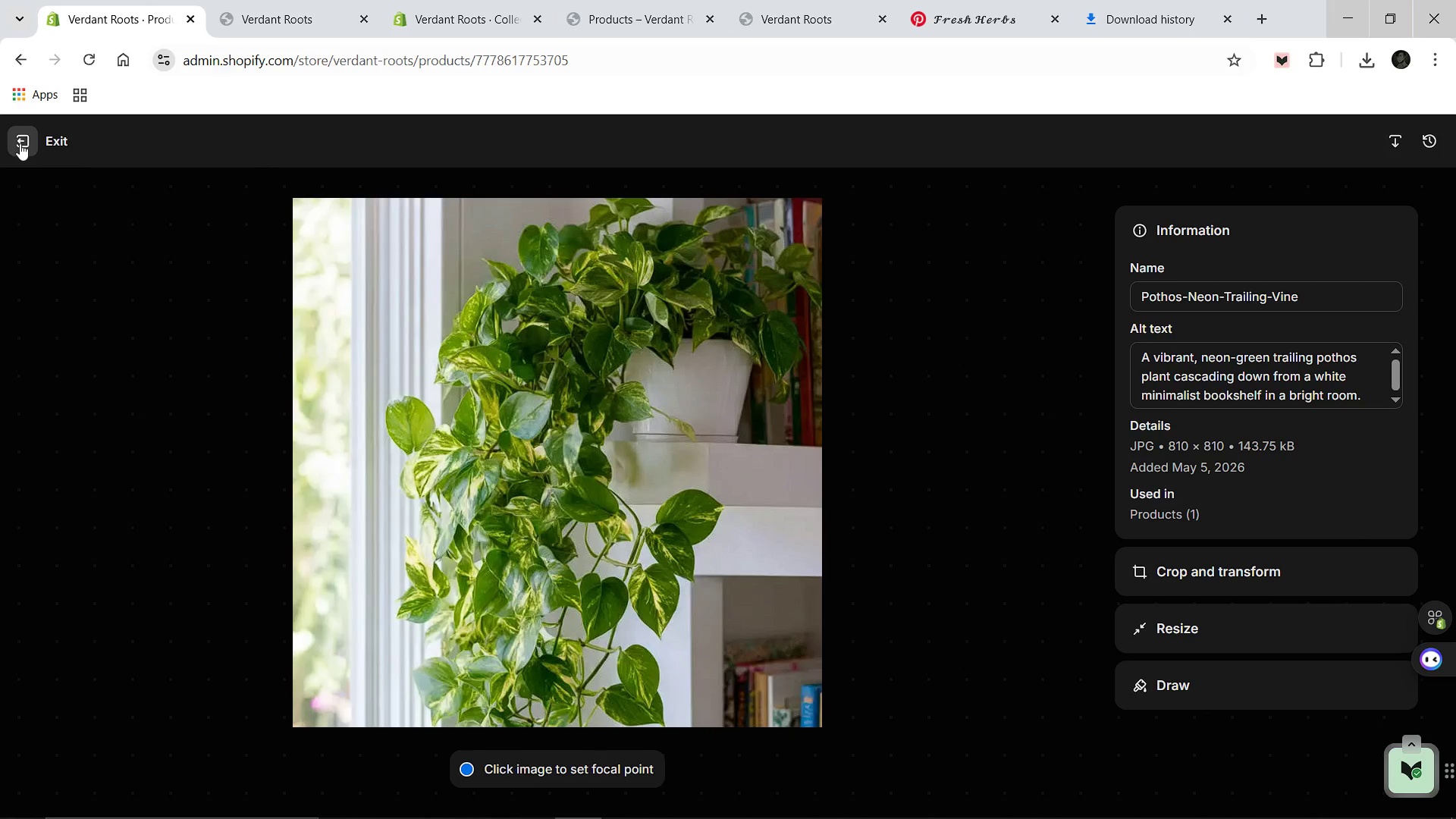 
left_click([20, 143])
 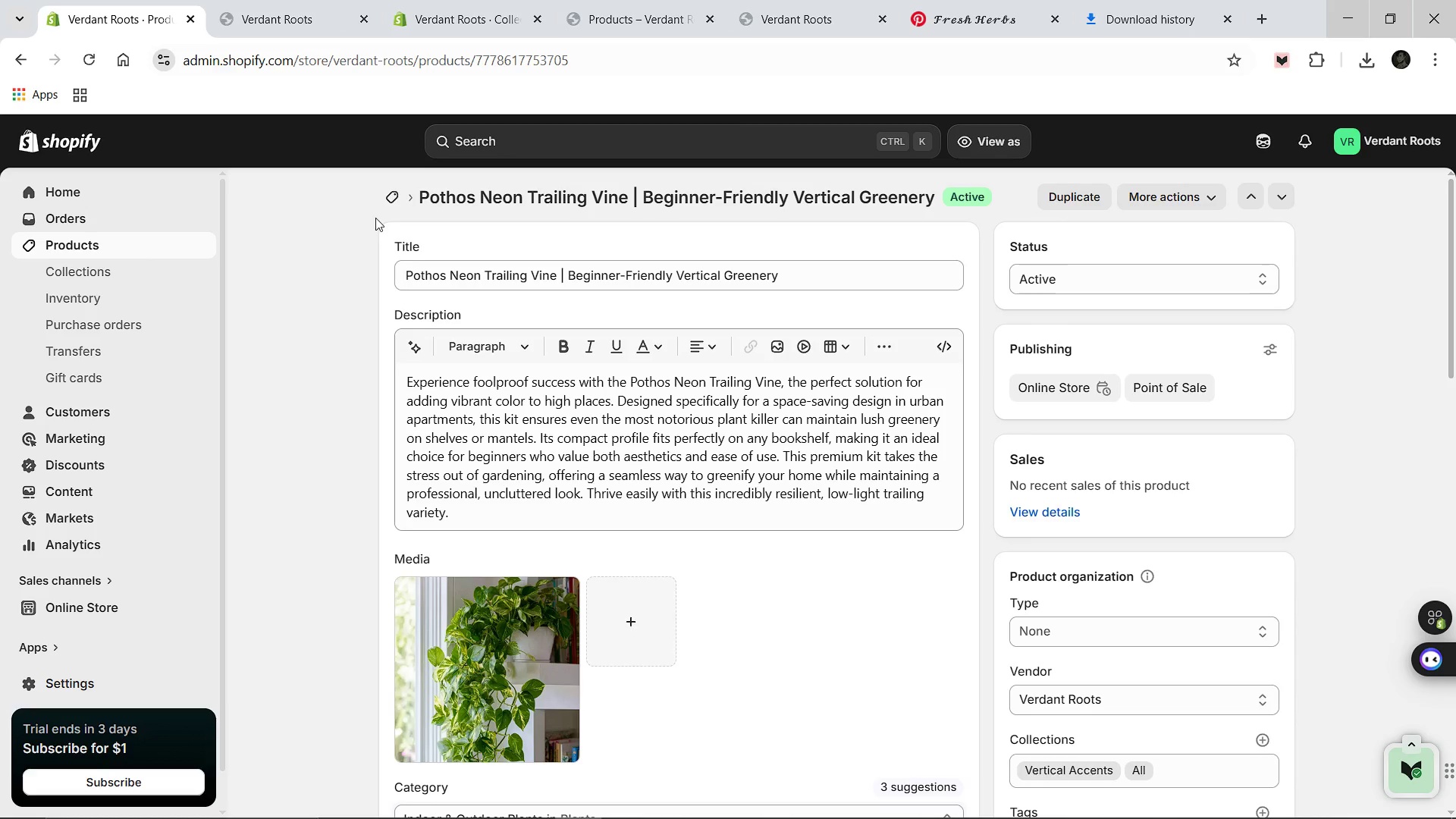 
left_click([383, 209])
 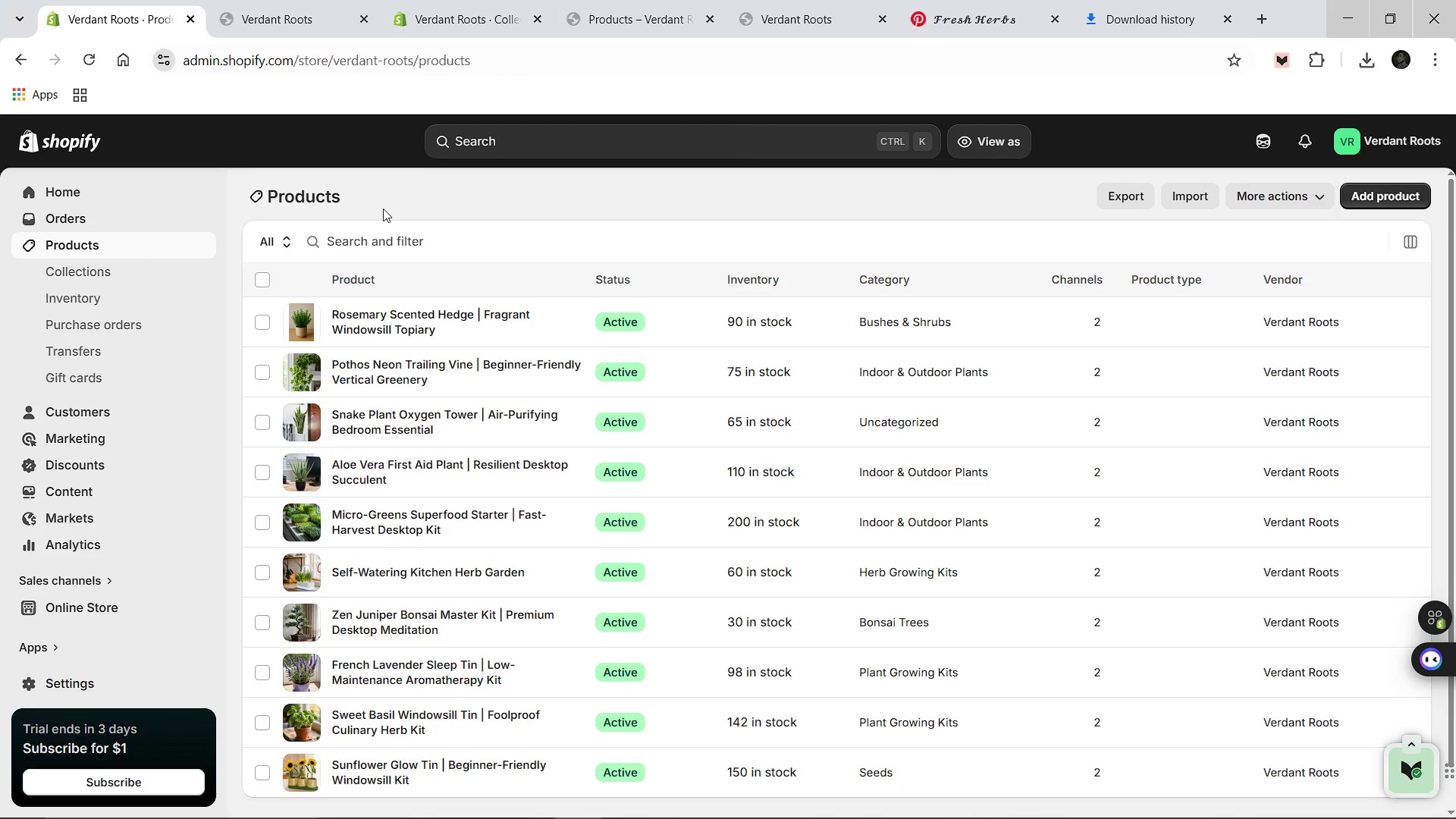 
wait(5.27)
 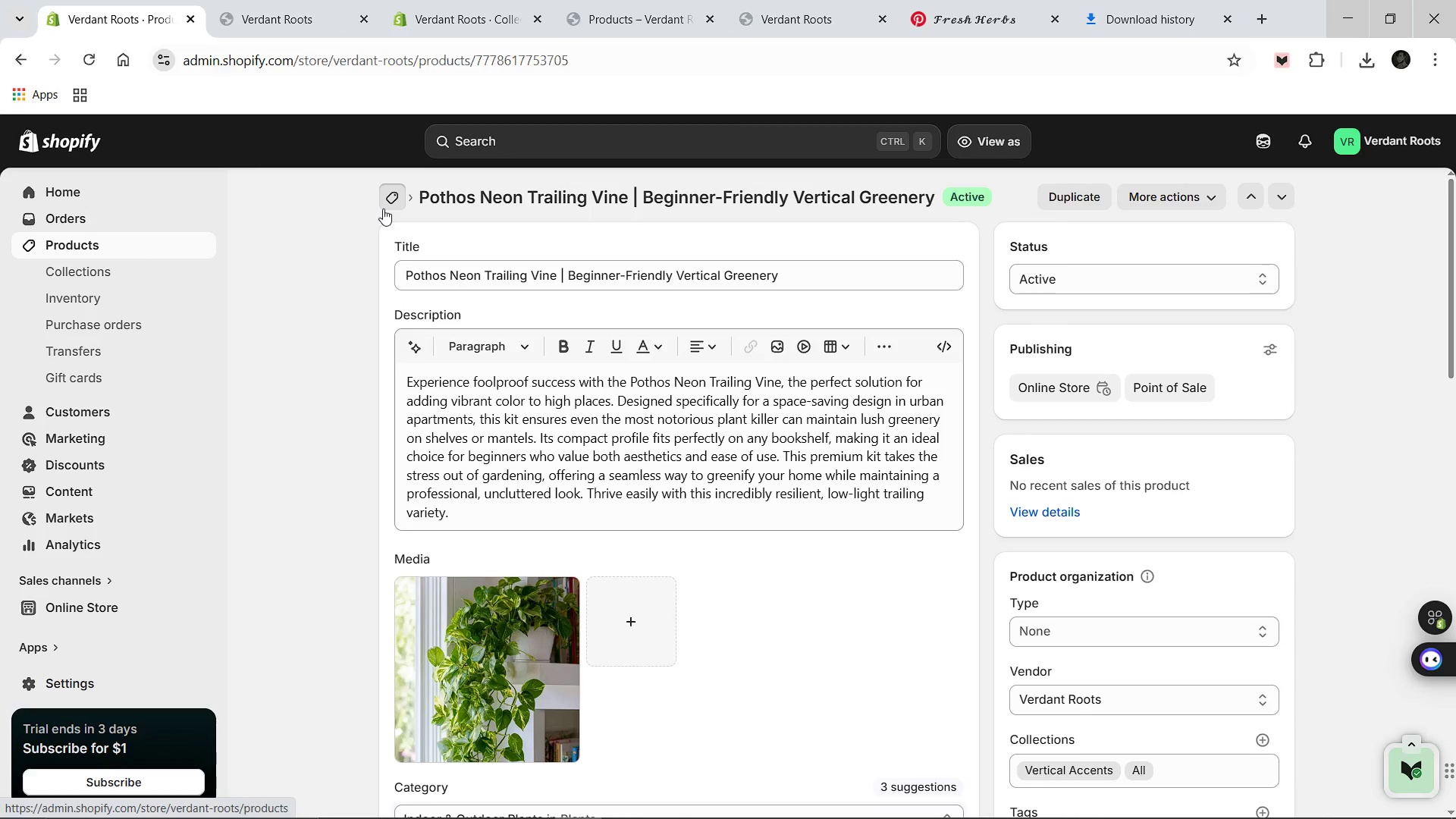 
left_click([388, 324])
 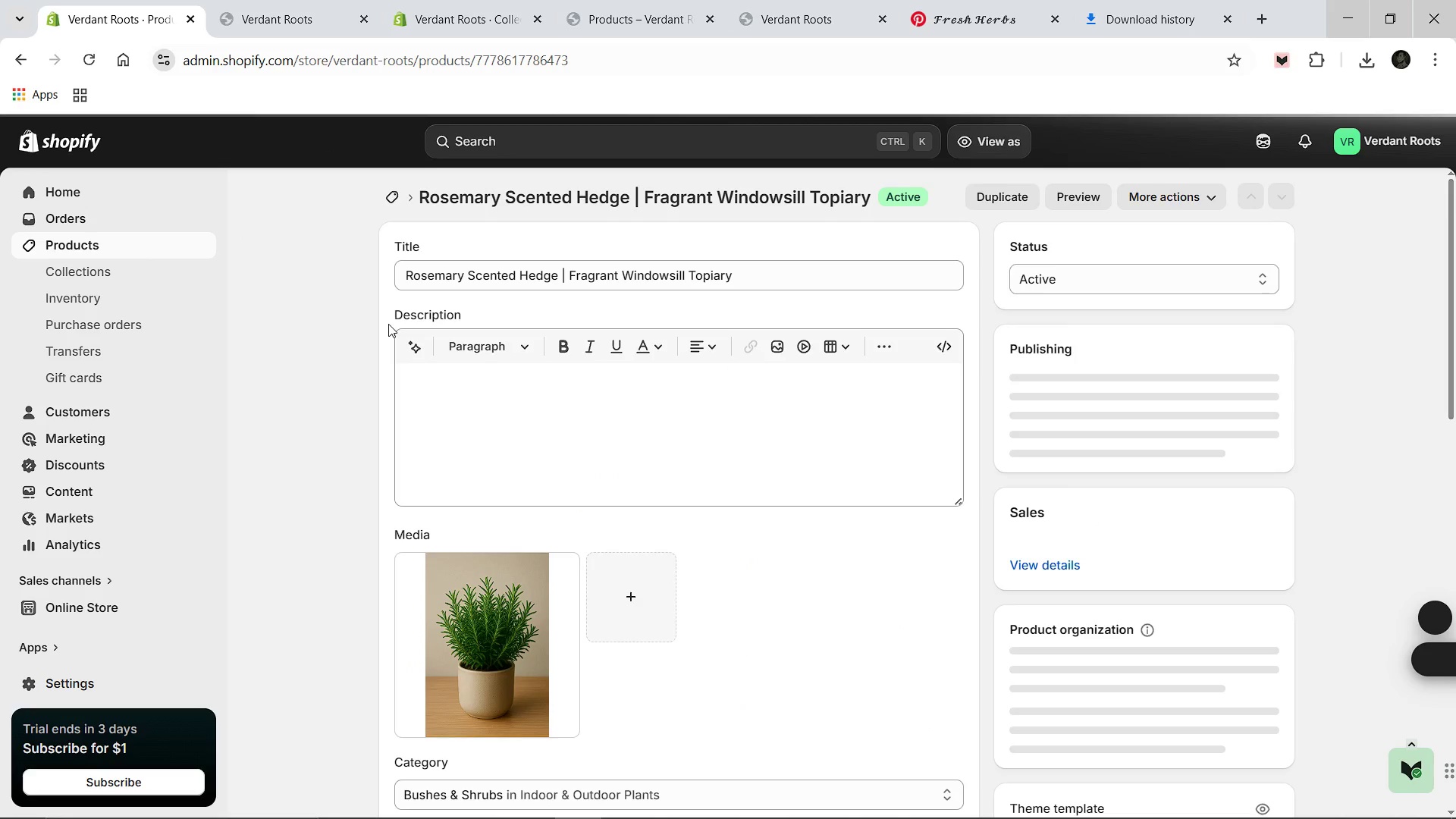 
left_click([481, 618])
 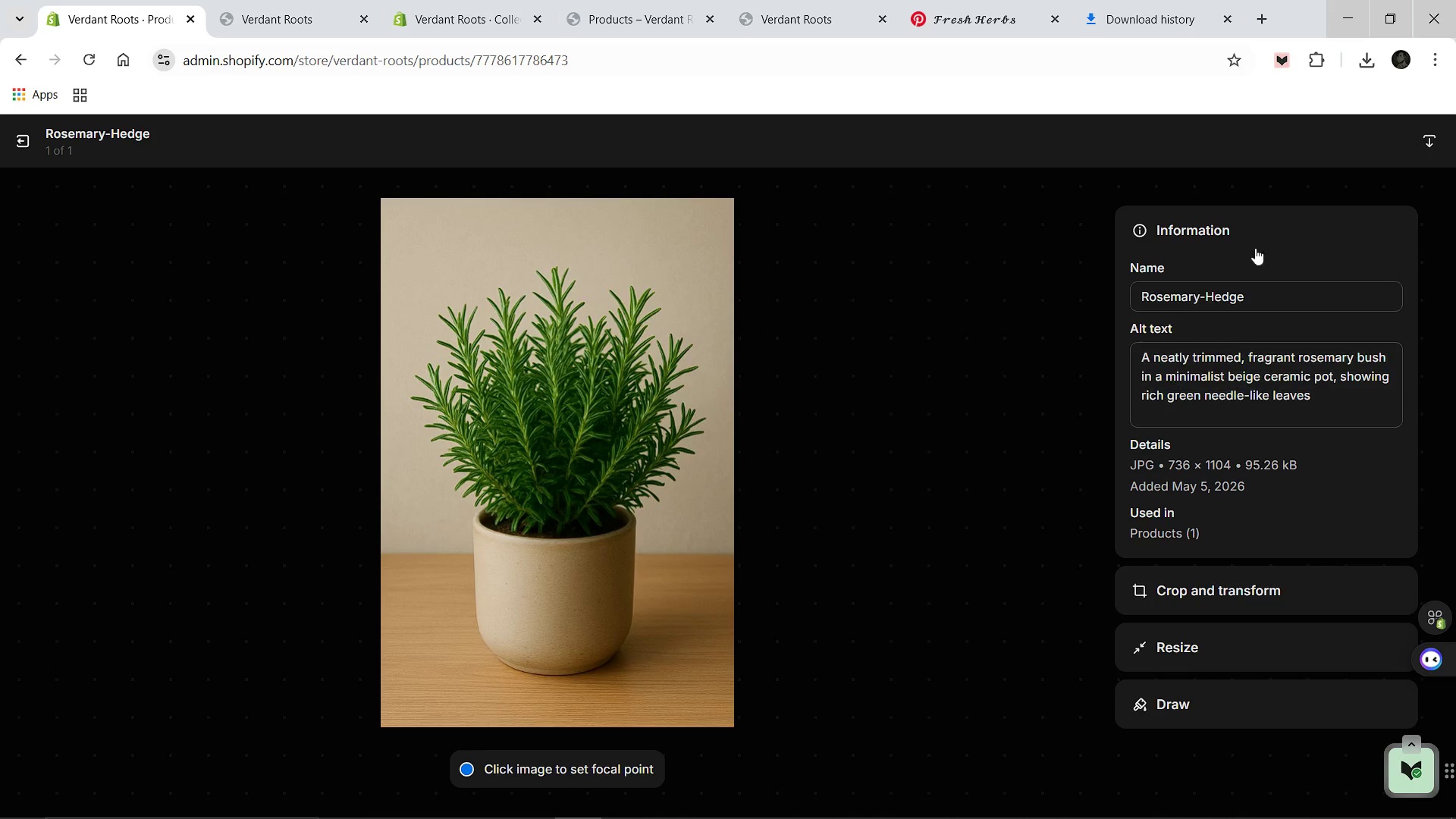 
wait(5.44)
 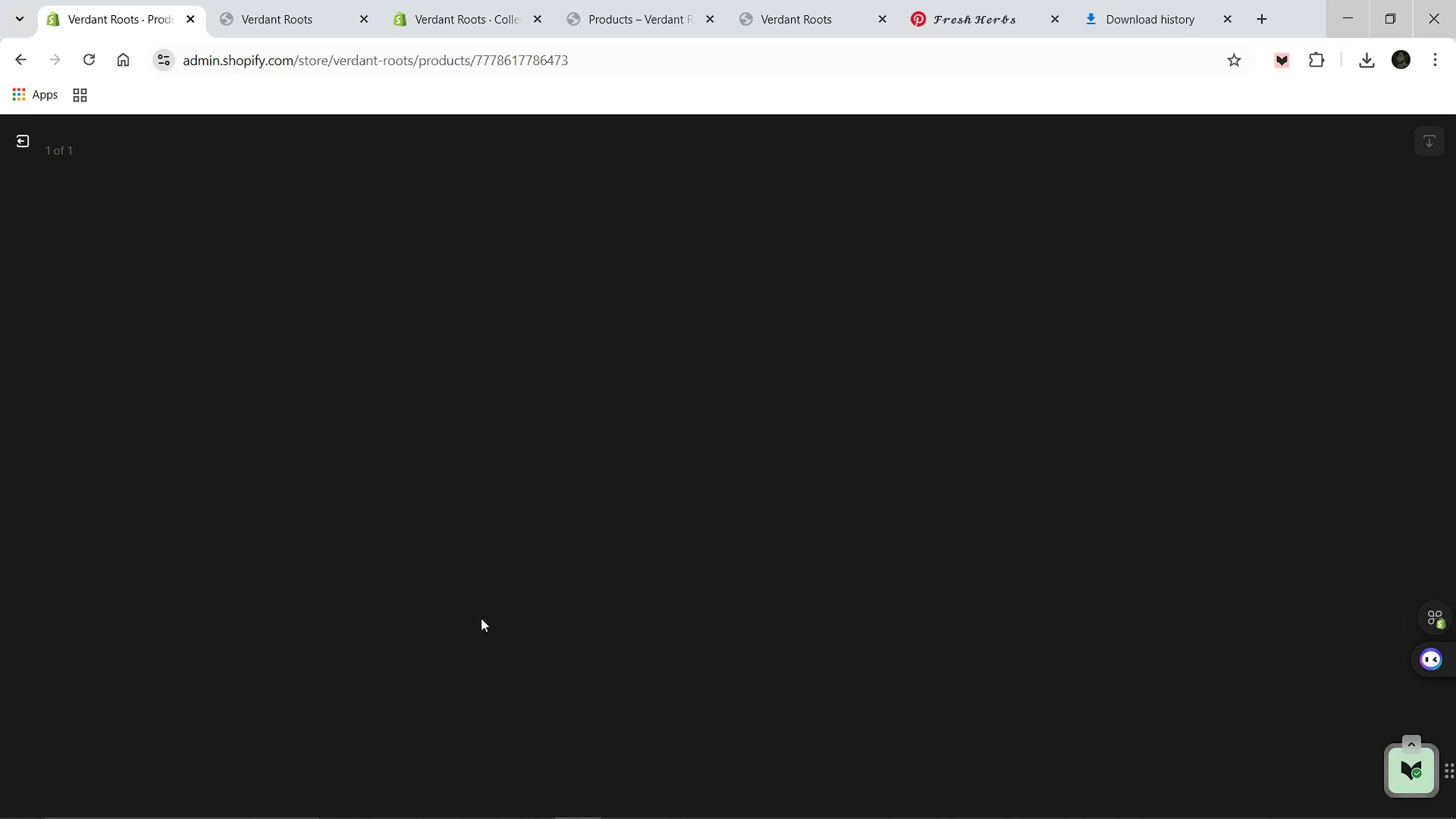 
left_click([1179, 577])
 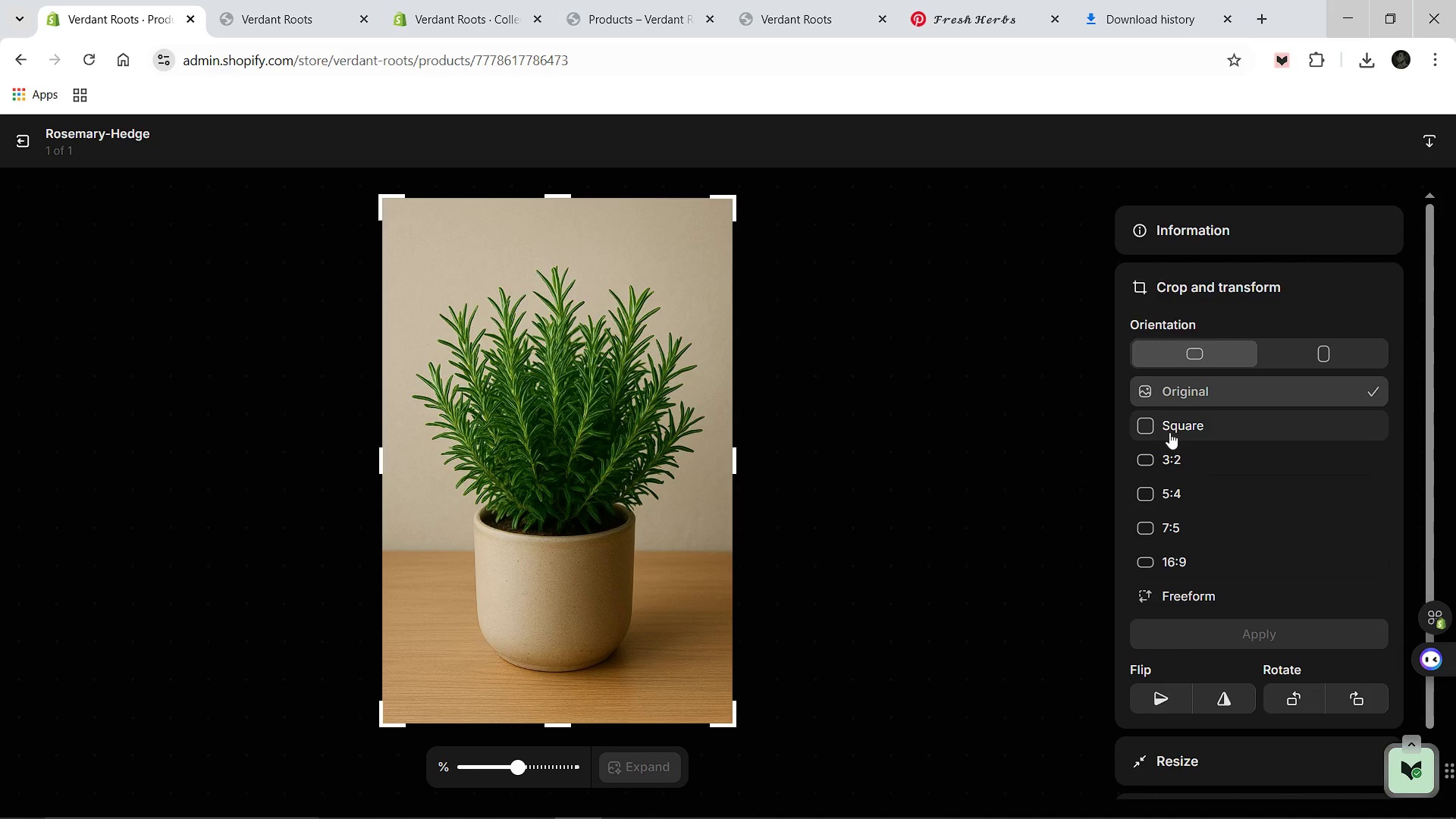 
left_click([1169, 432])
 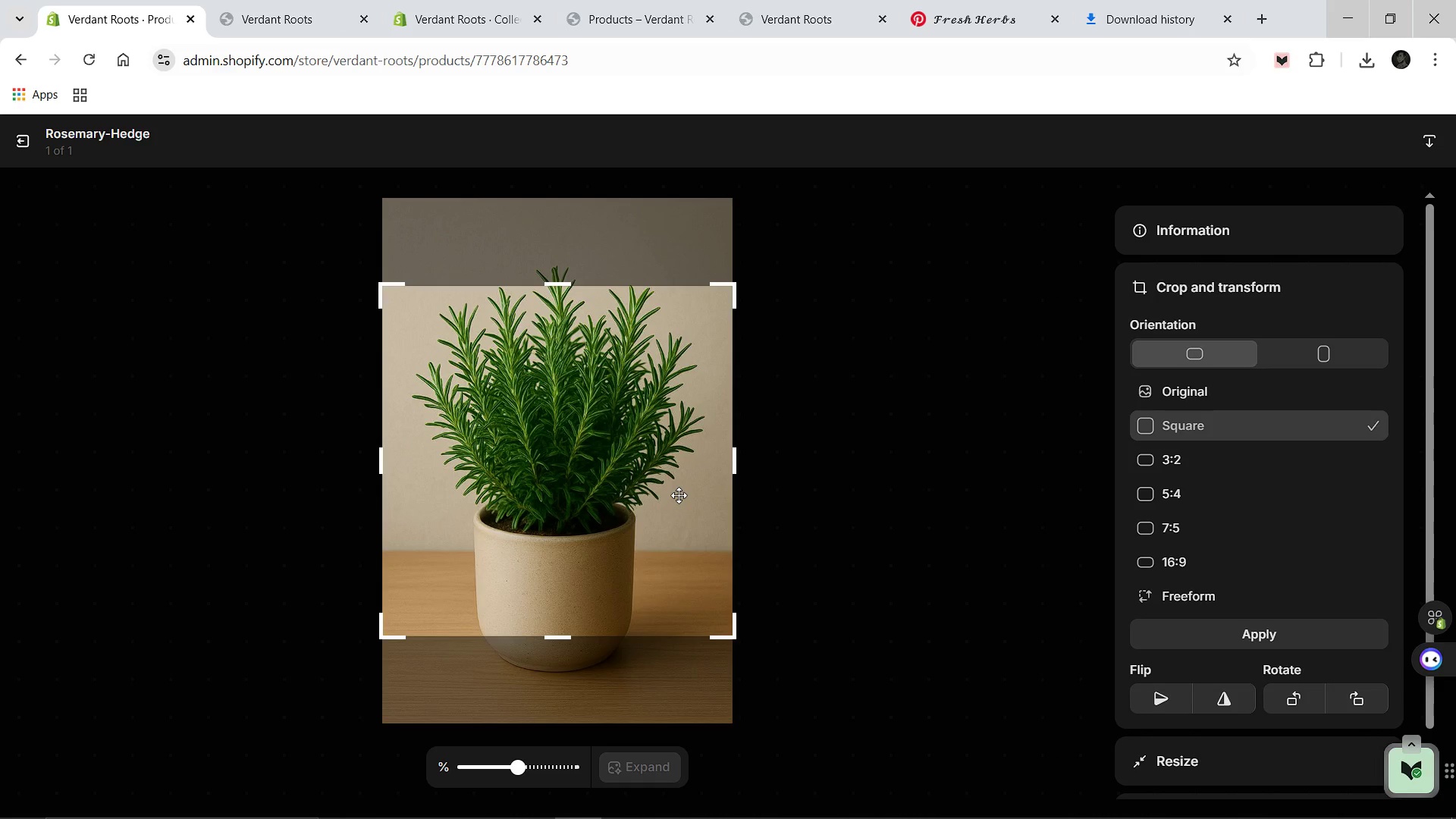 
left_click_drag(start_coordinate=[679, 495], to_coordinate=[675, 466])
 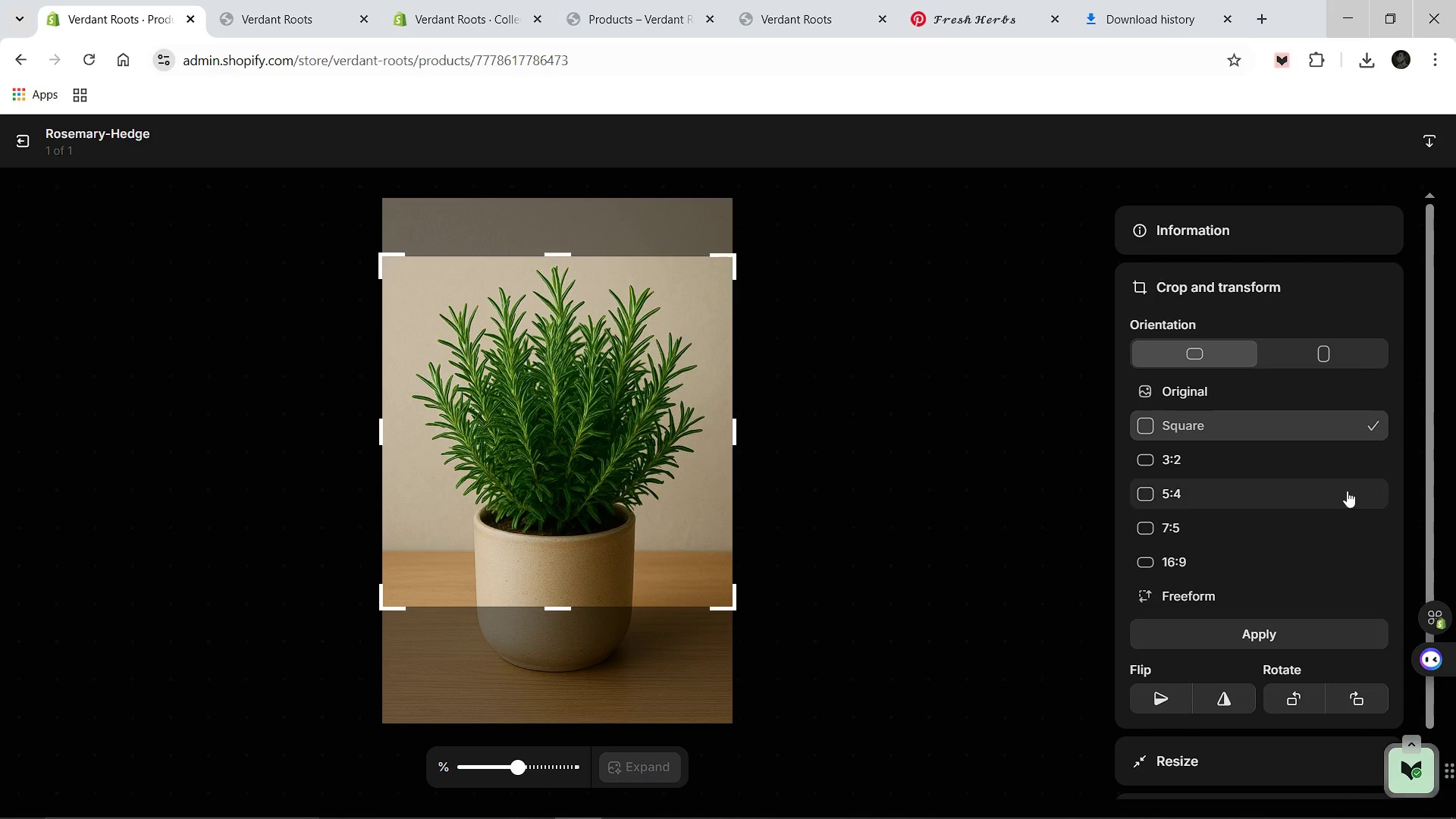 
left_click([1304, 637])
 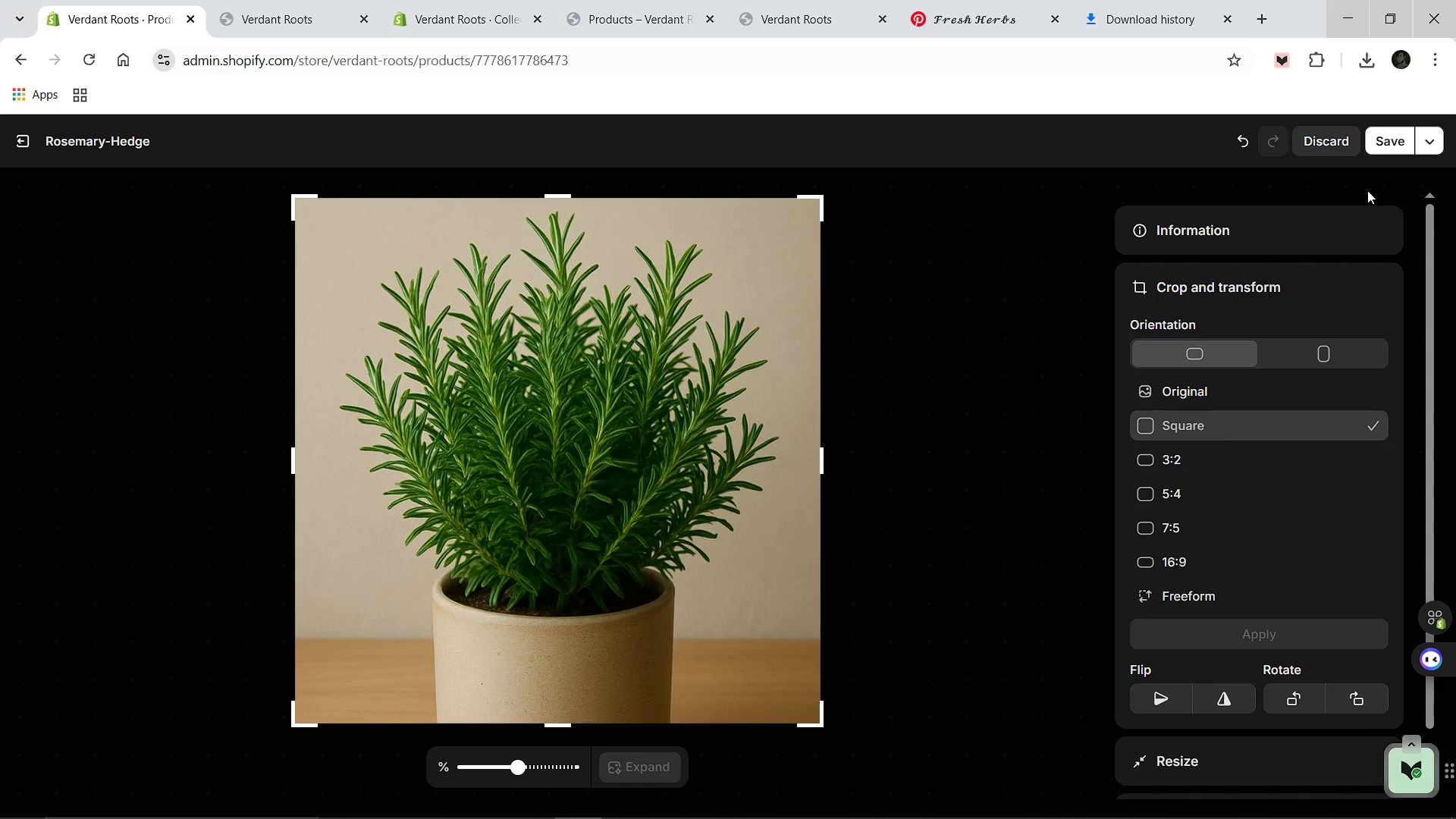 
left_click([1381, 139])
 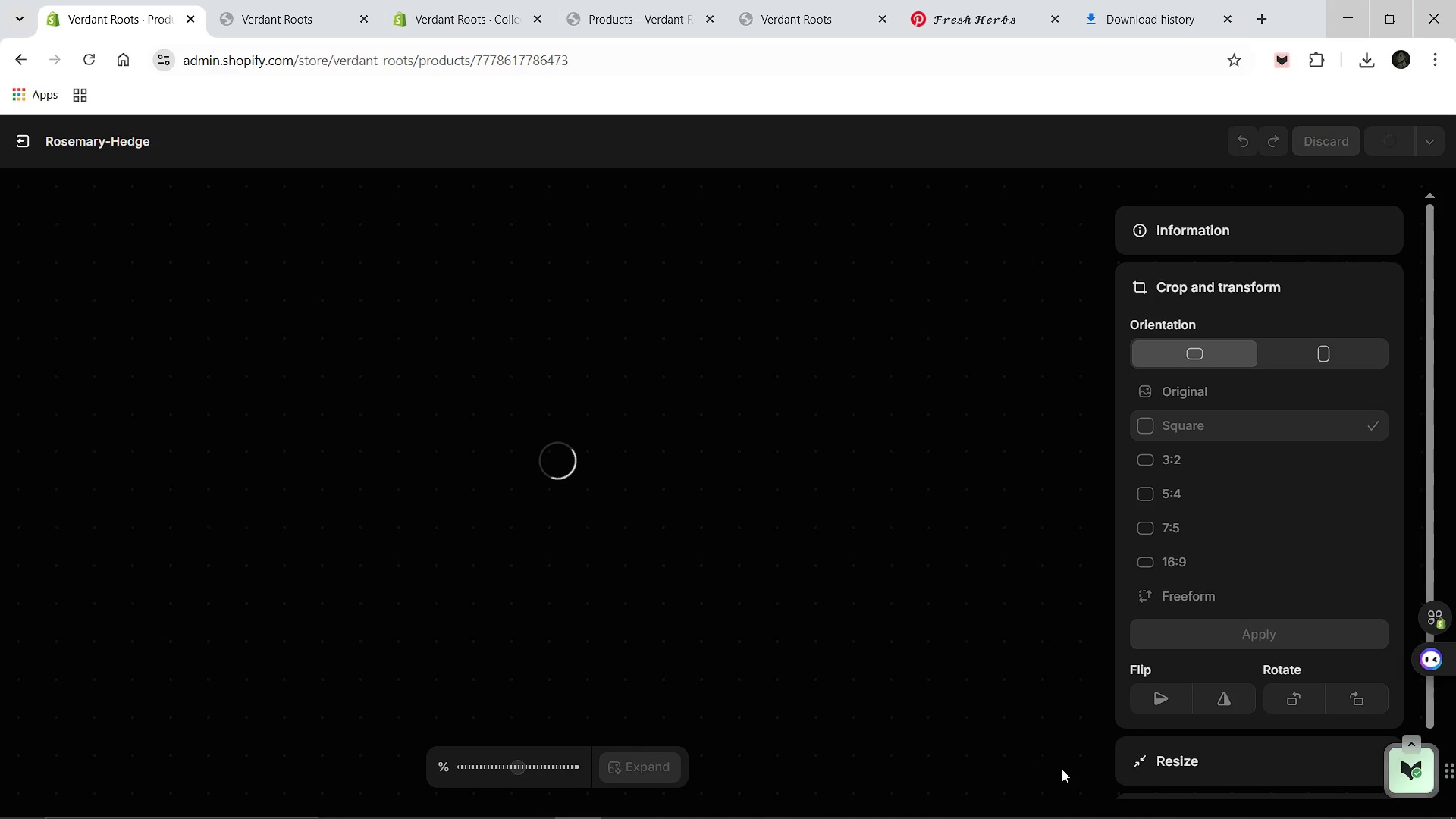 
wait(5.2)
 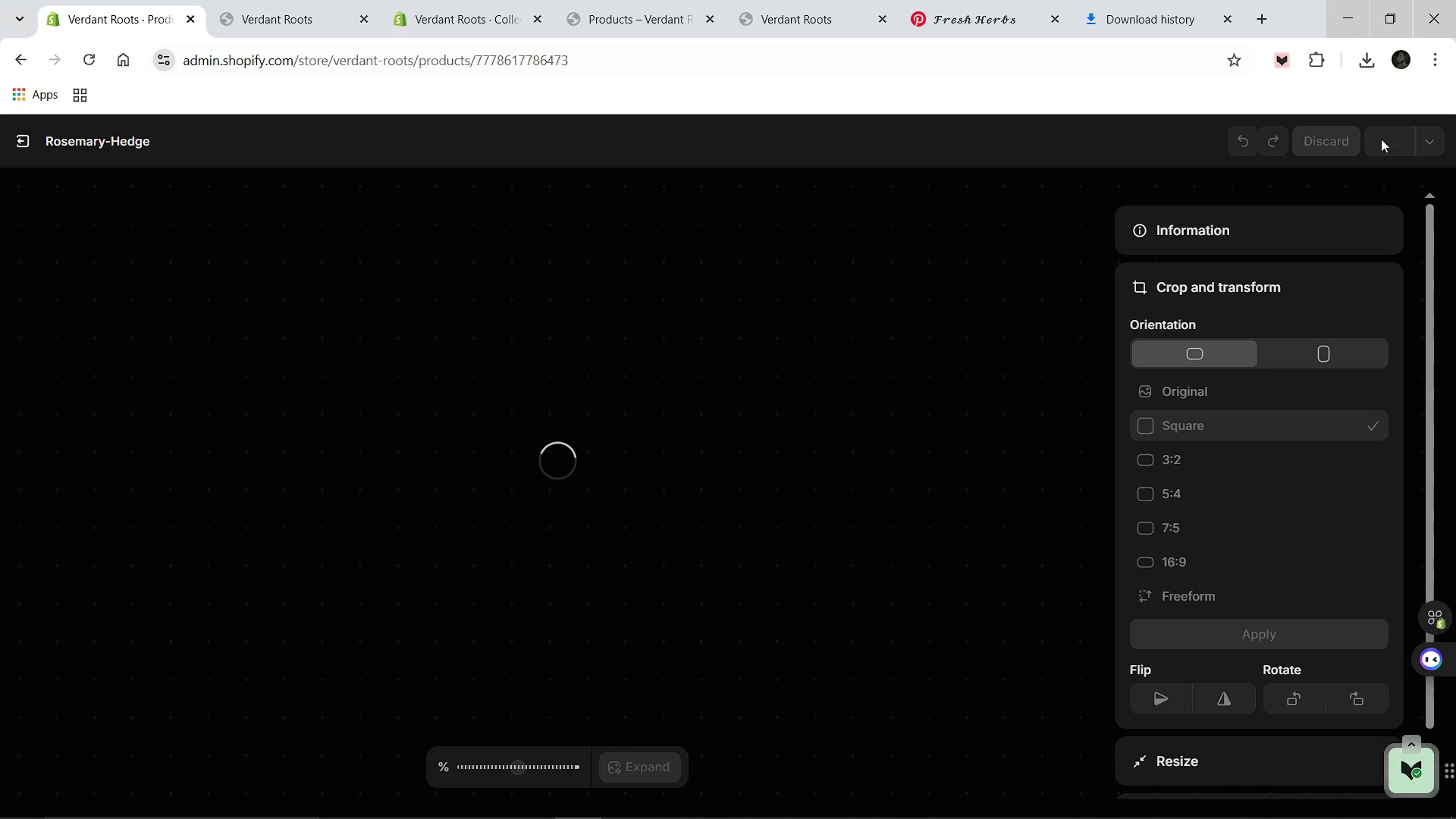 
left_click([732, 803])